 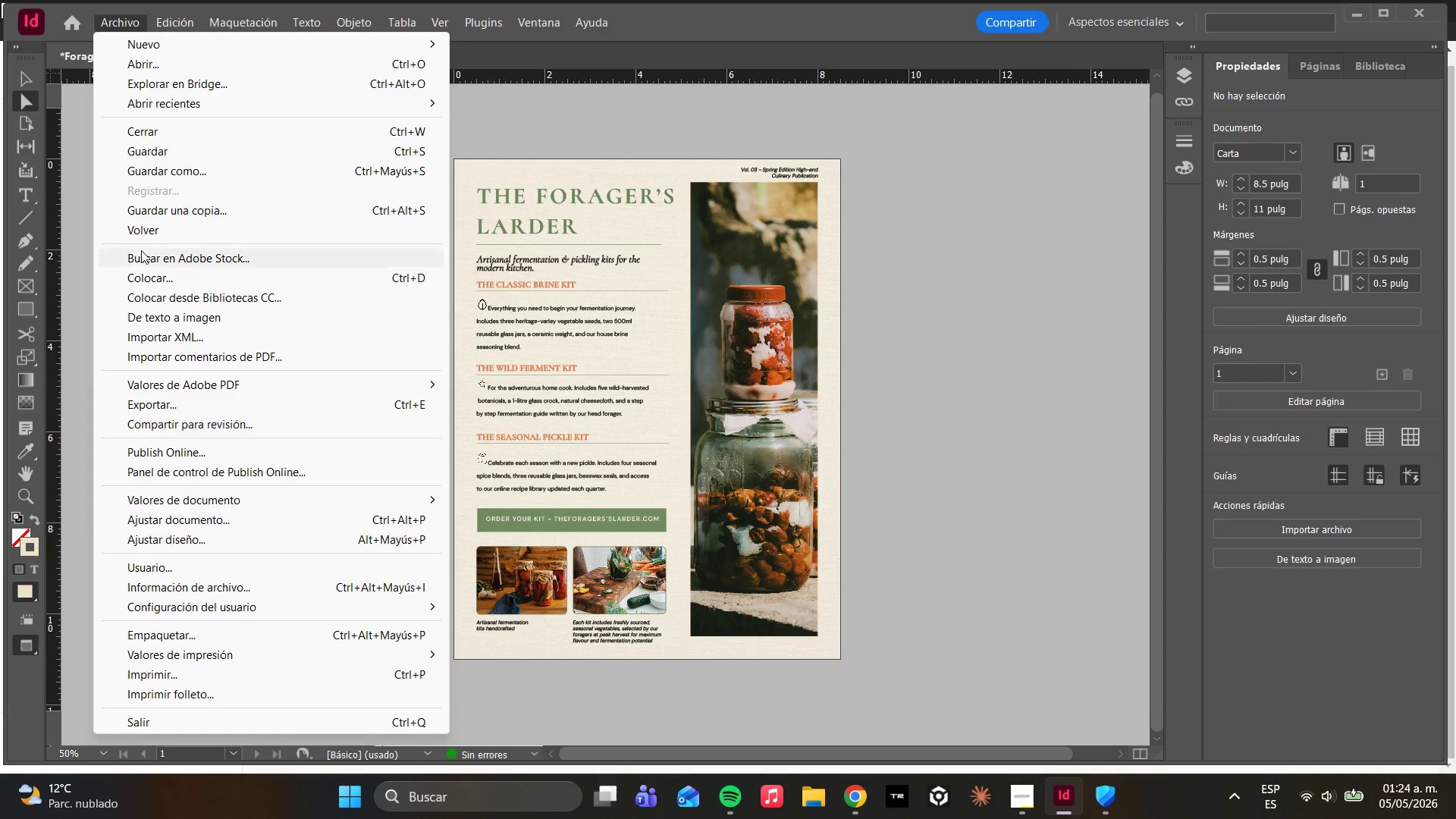 
left_click([182, 407])
 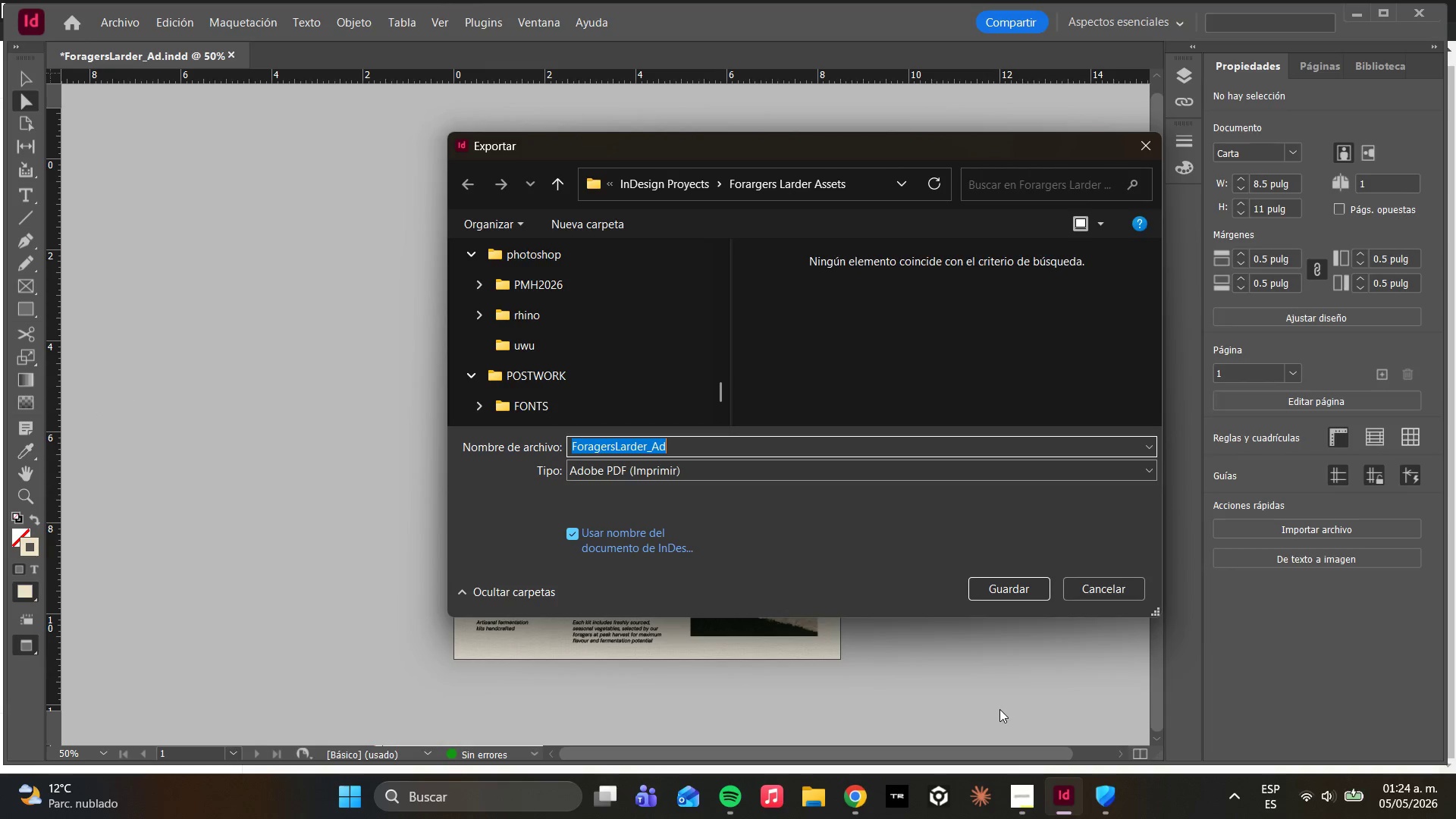 
wait(5.34)
 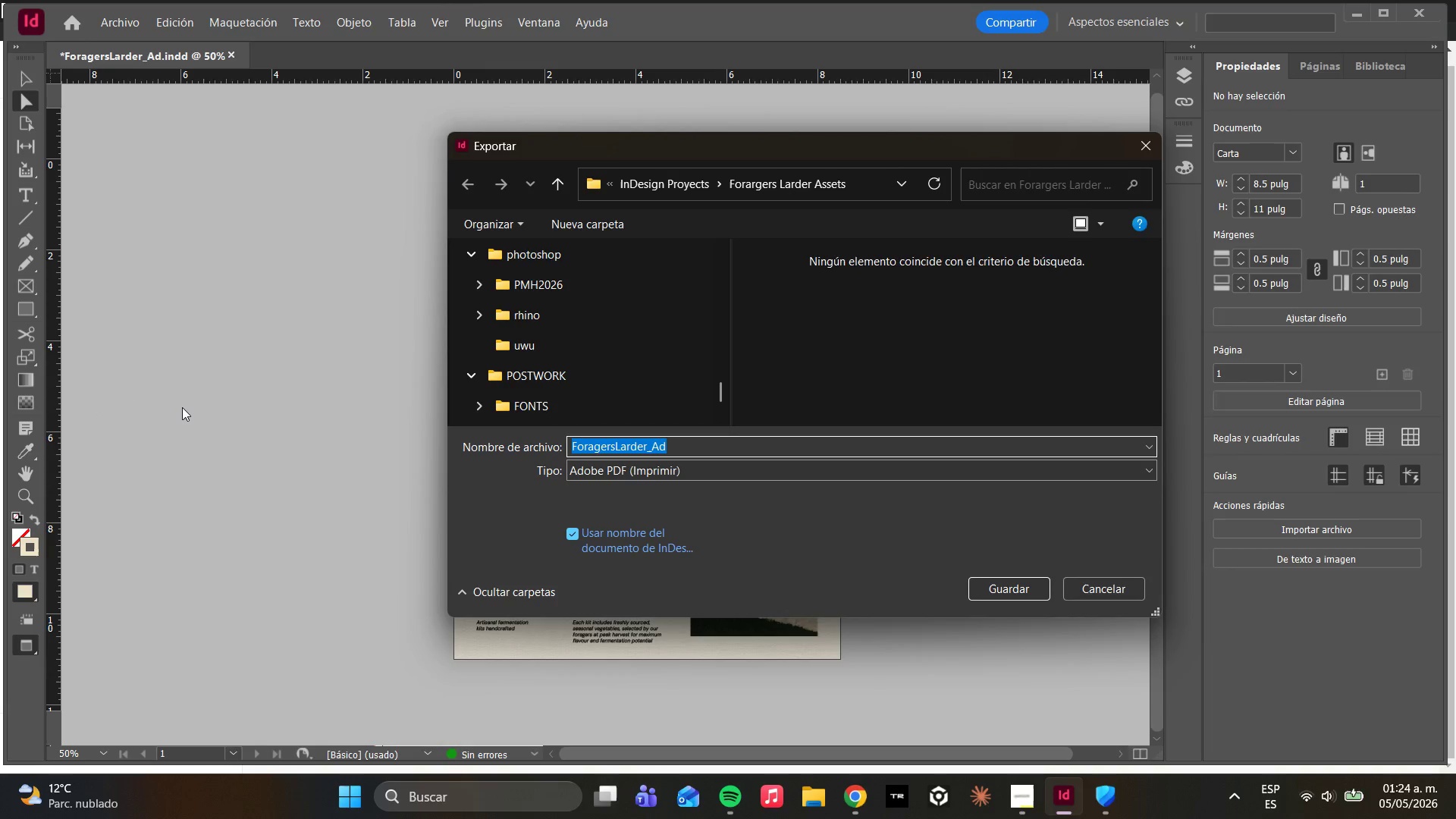 
left_click([986, 592])
 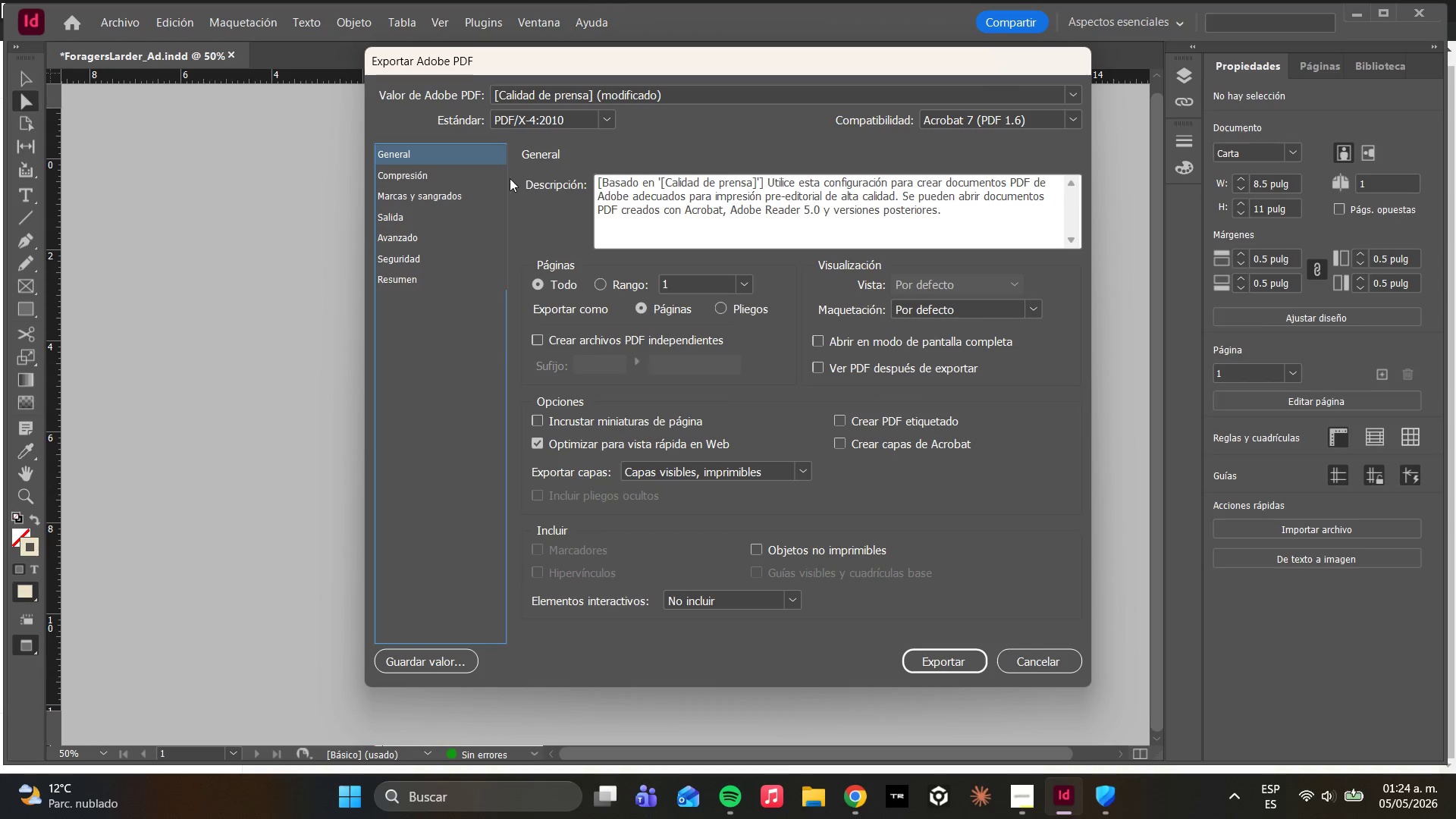 
wait(7.25)
 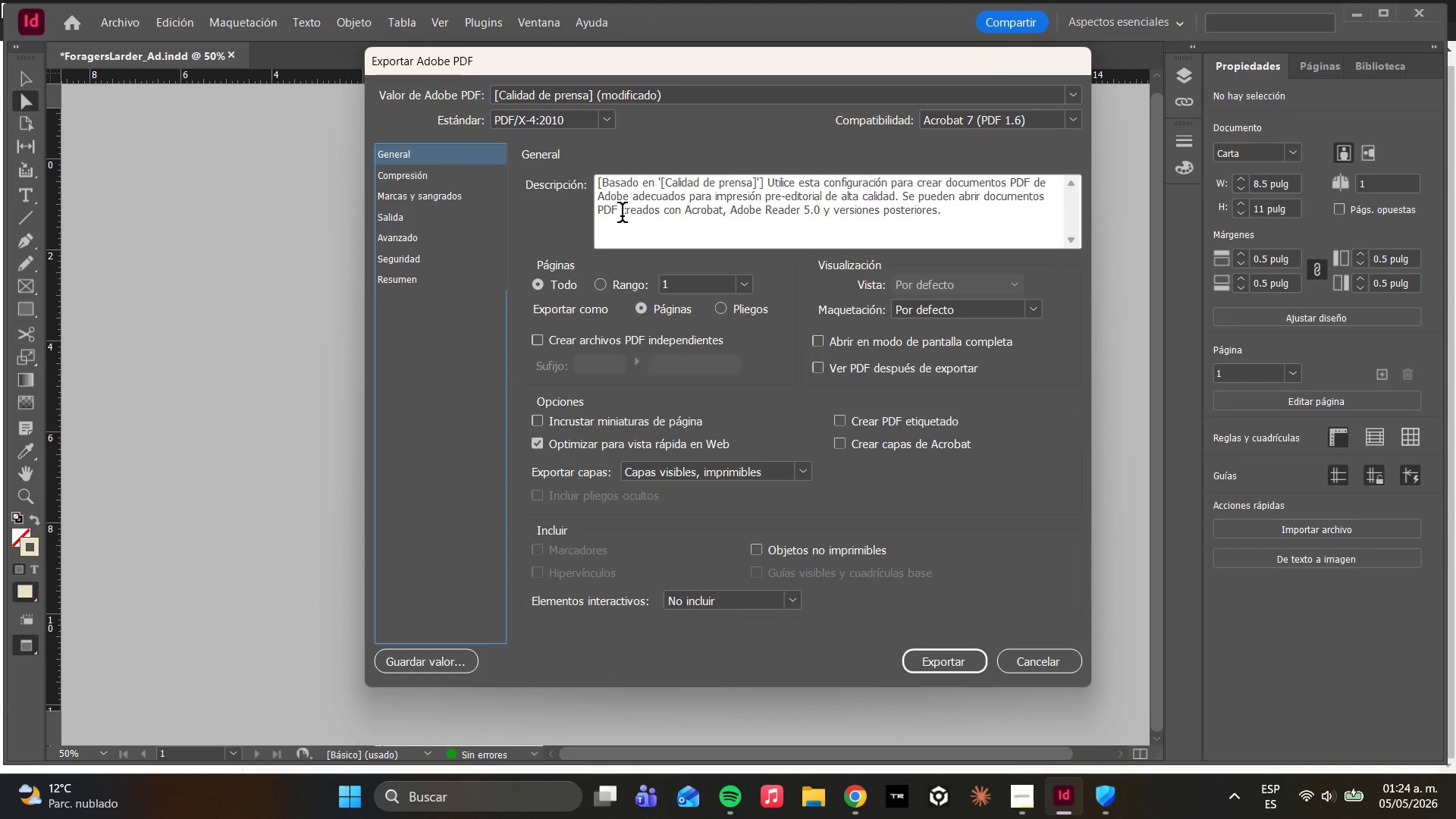 
left_click([422, 169])
 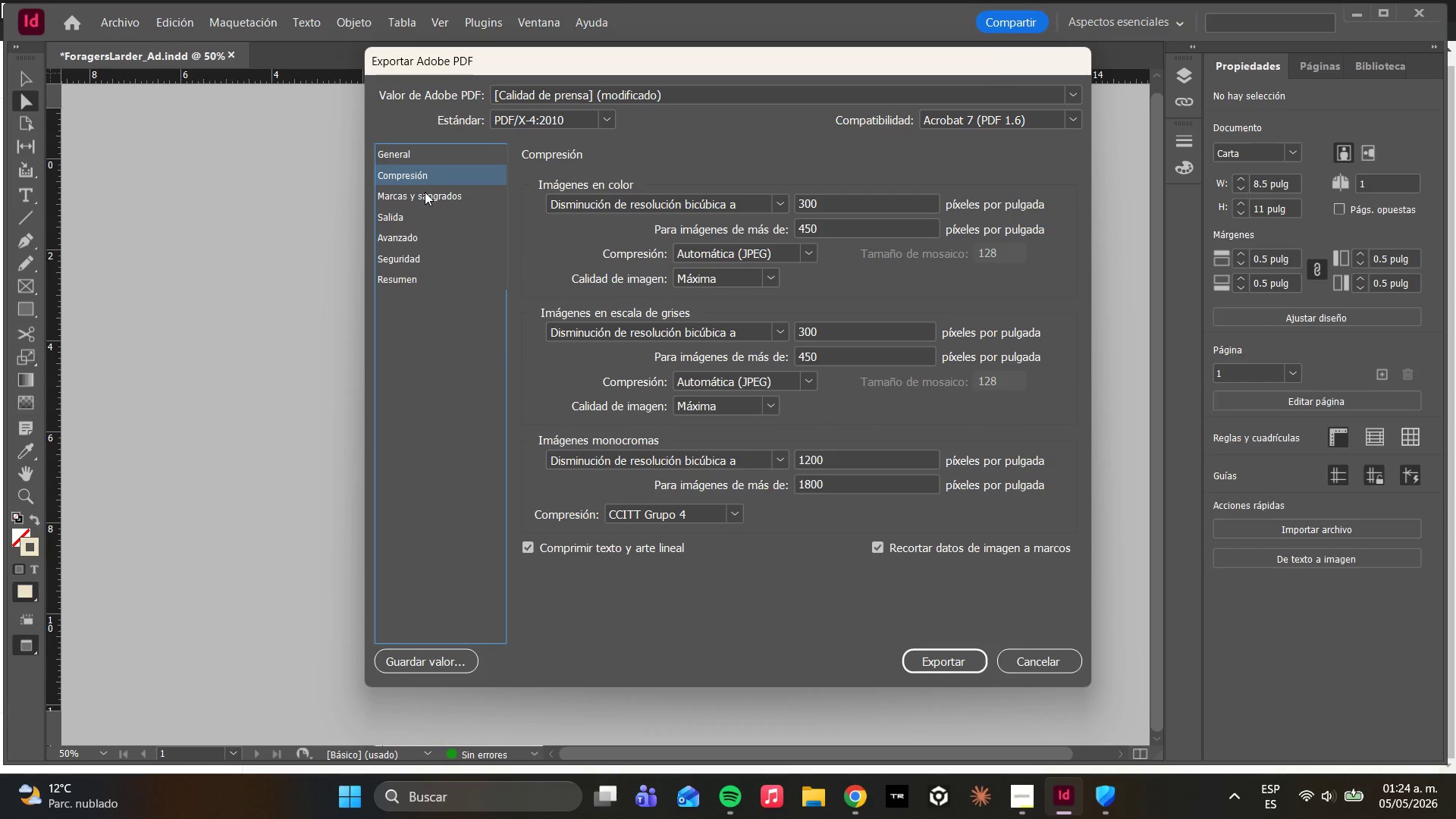 
left_click([426, 196])
 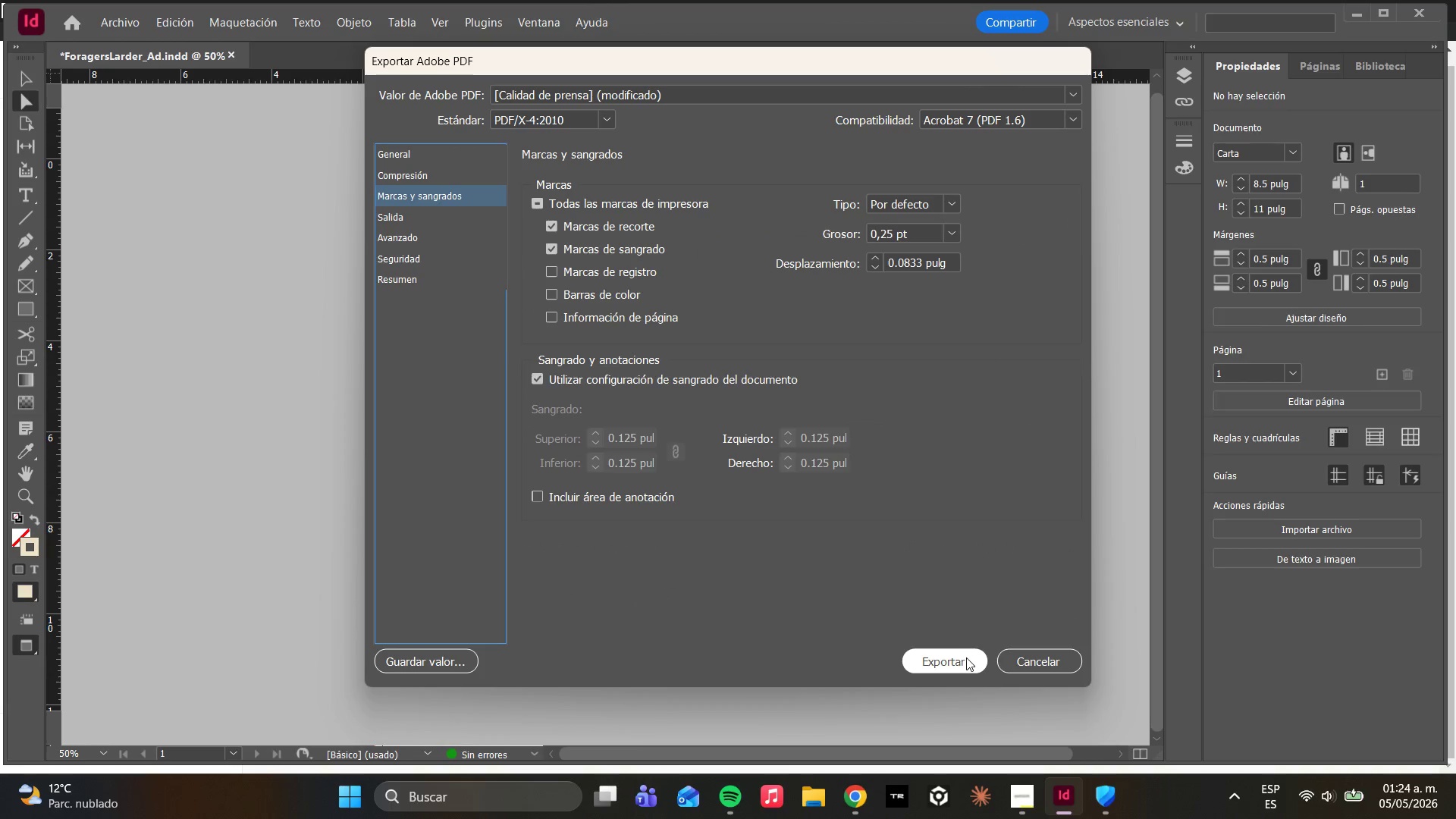 
wait(6.97)
 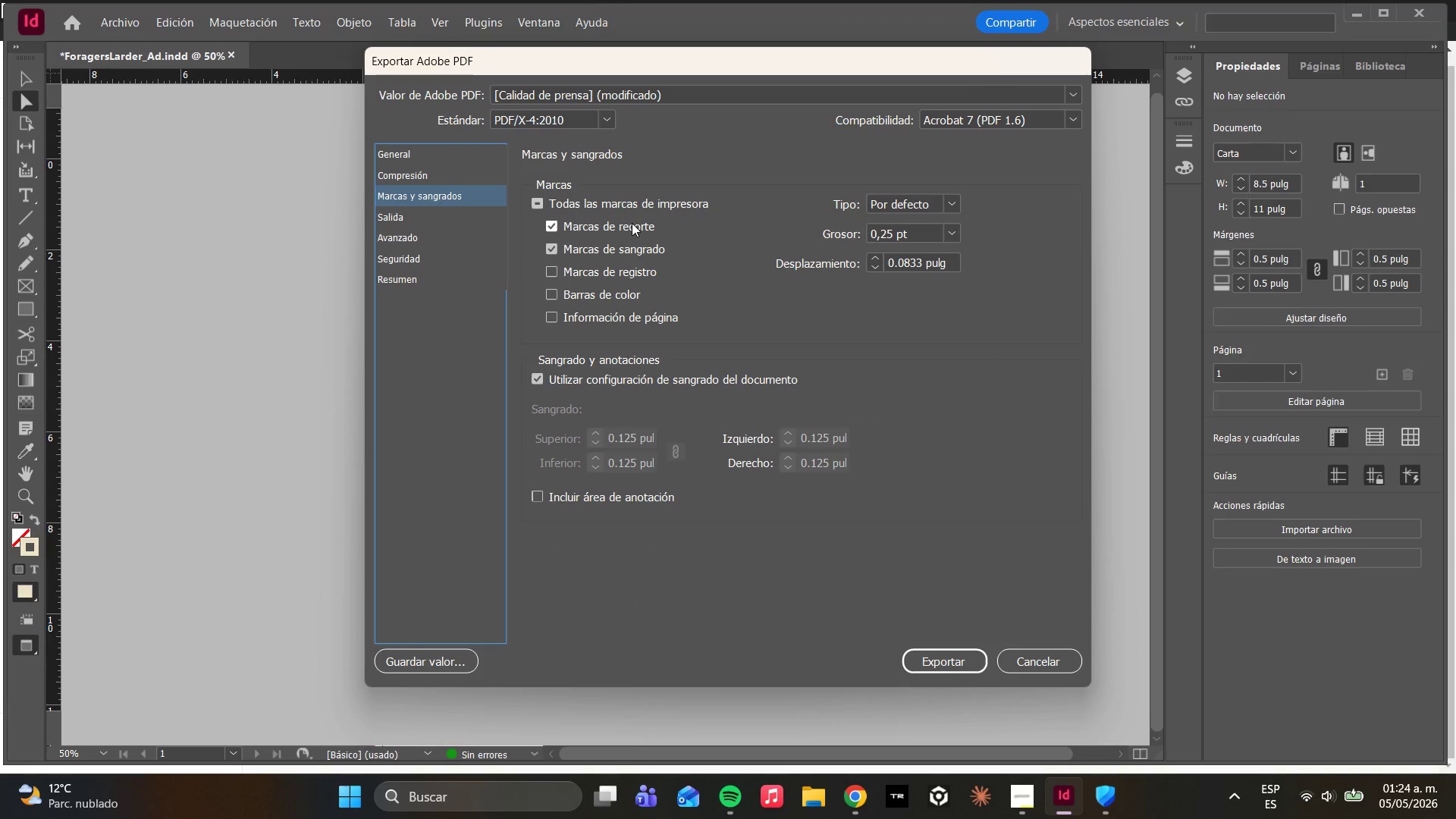 
left_click([963, 659])
 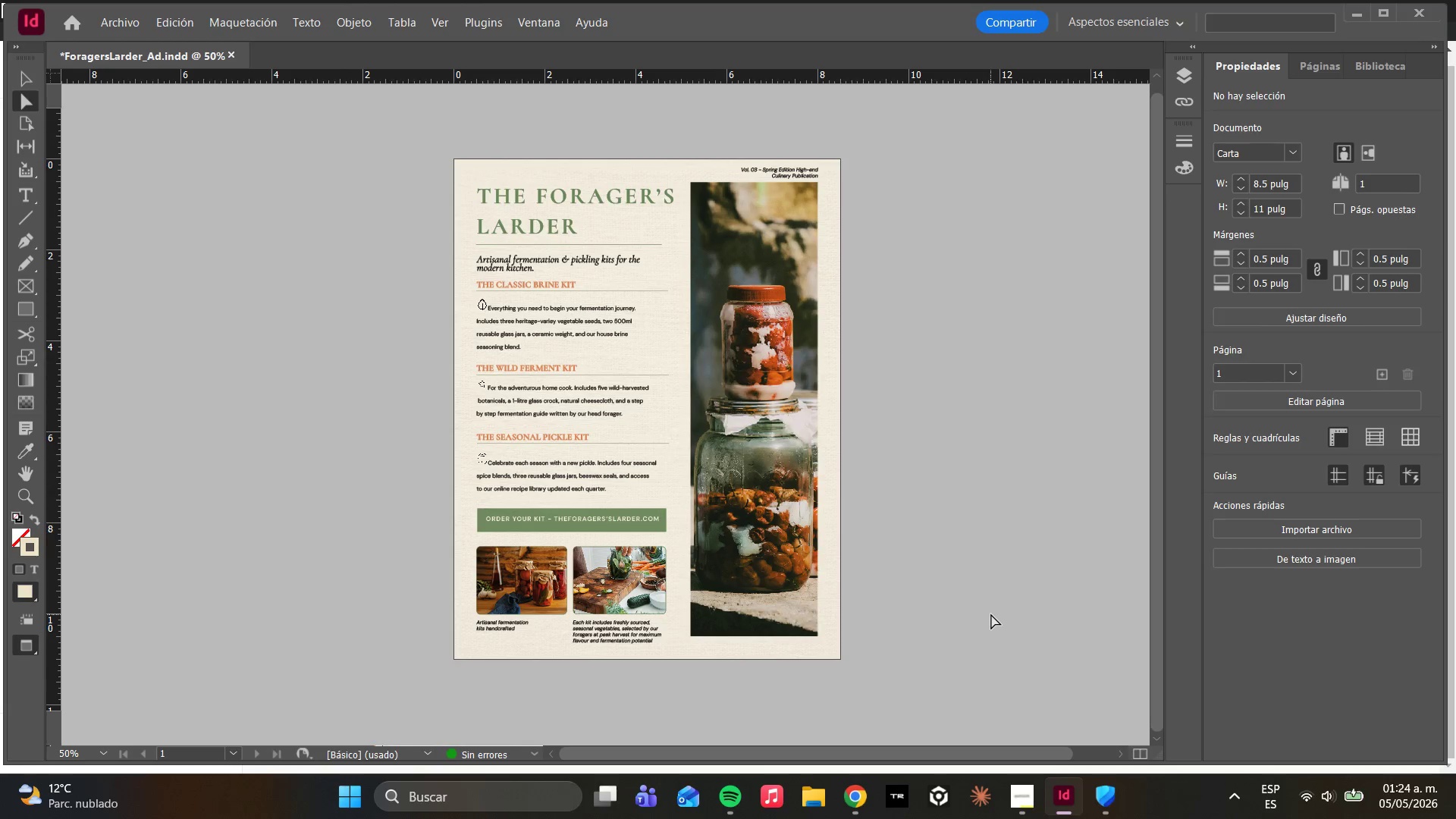 
wait(10.39)
 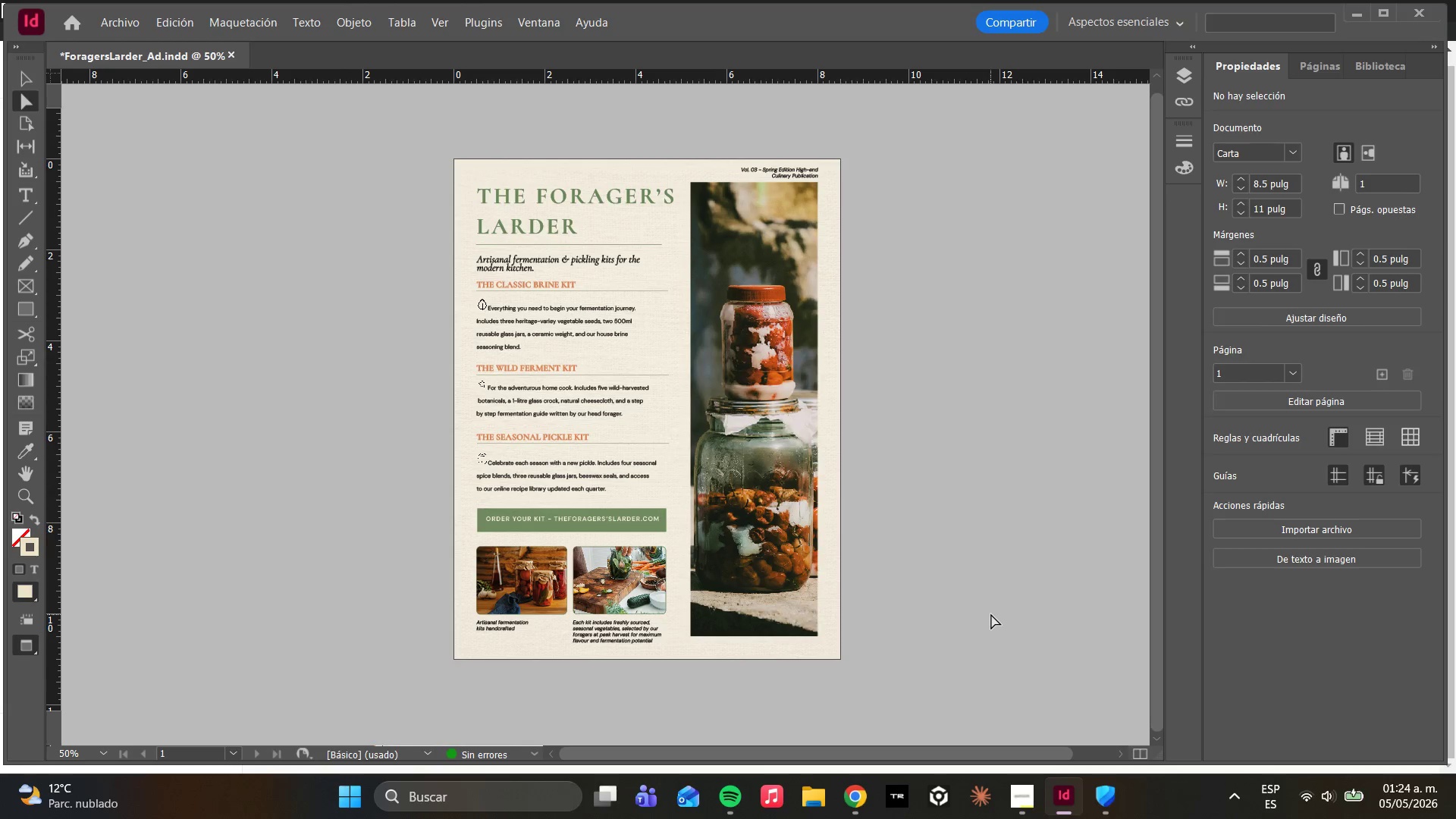 
double_click([118, 28])
 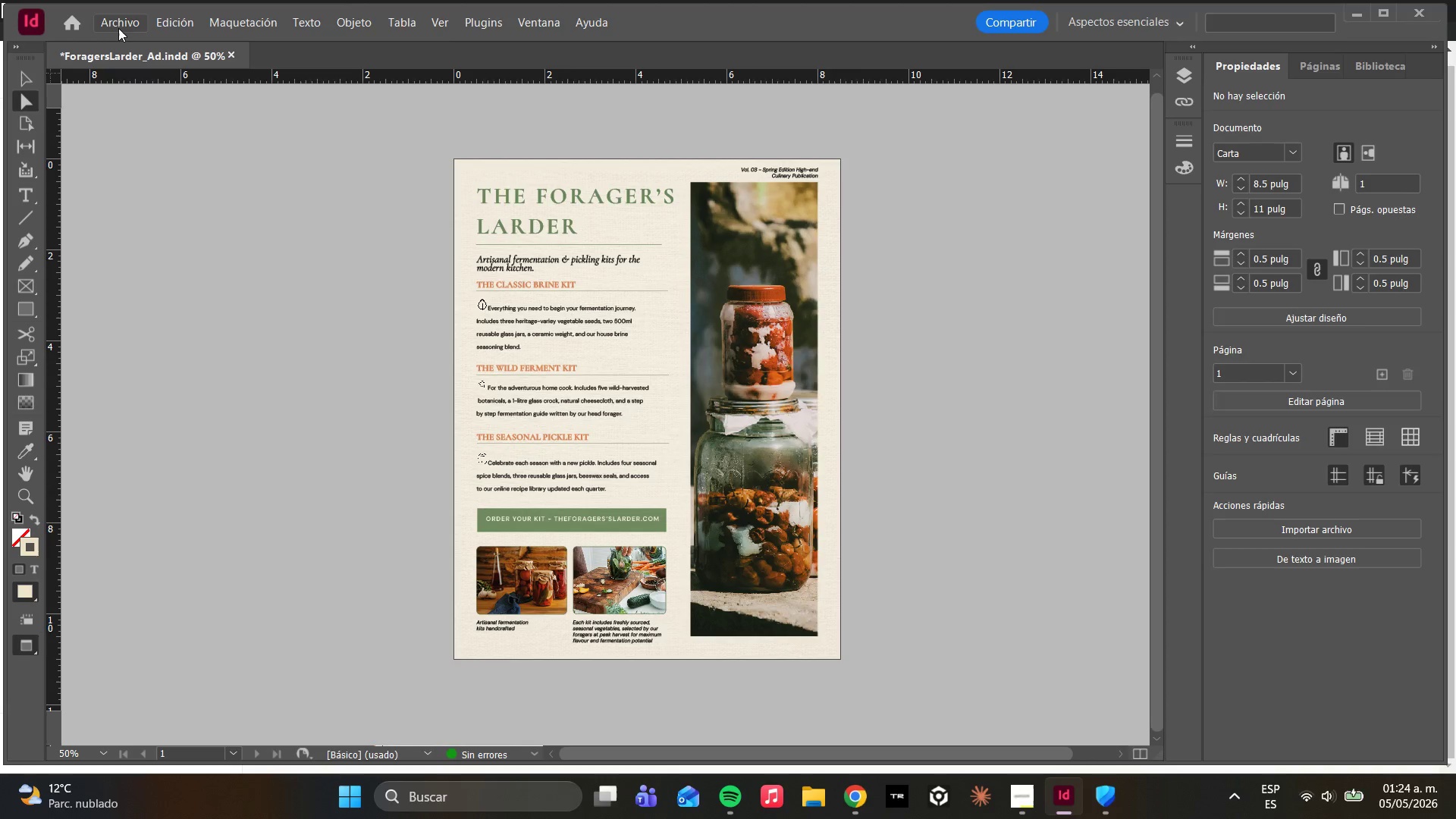 
triple_click([118, 24])
 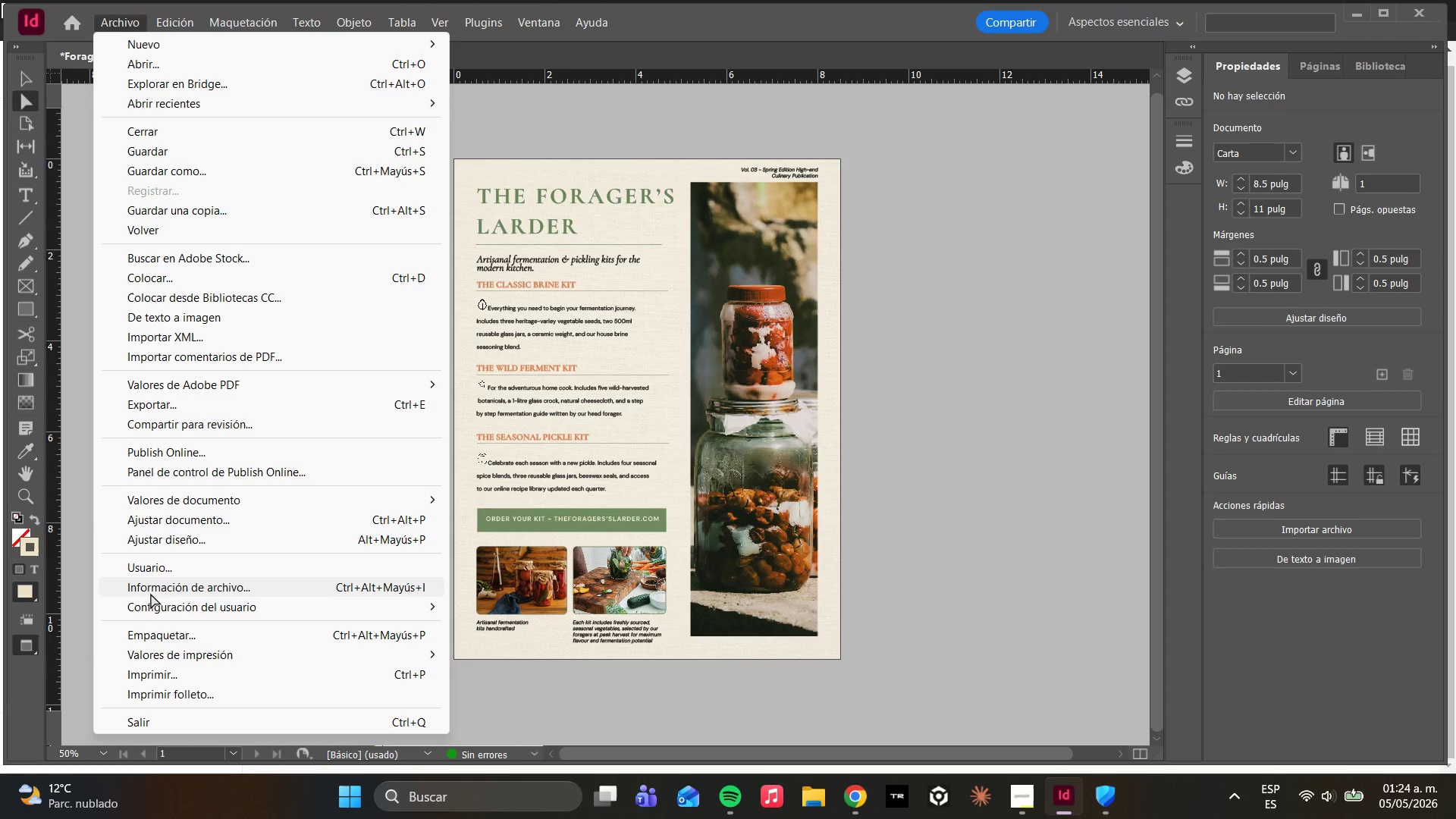 
left_click([149, 629])
 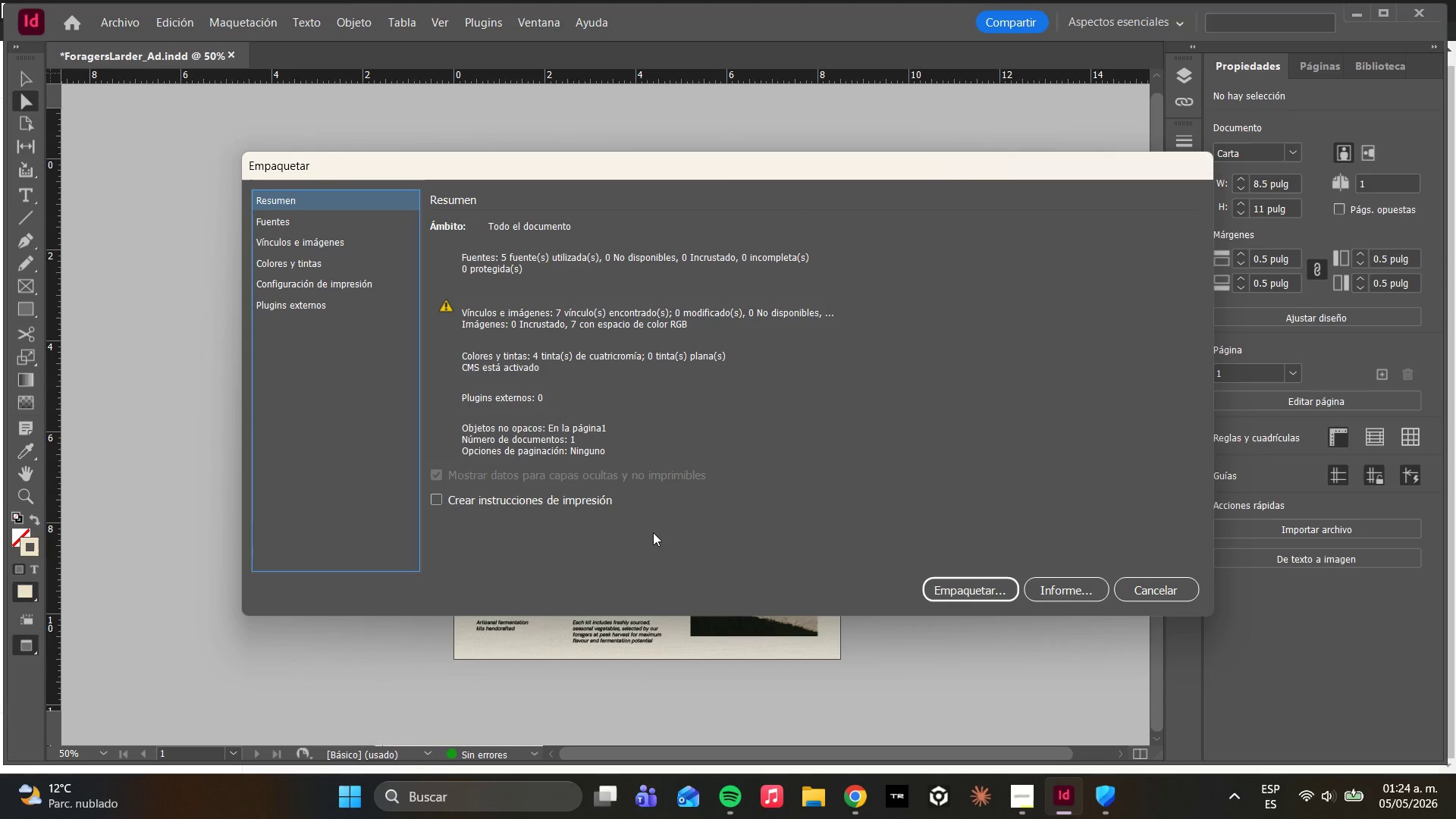 
left_click([951, 591])
 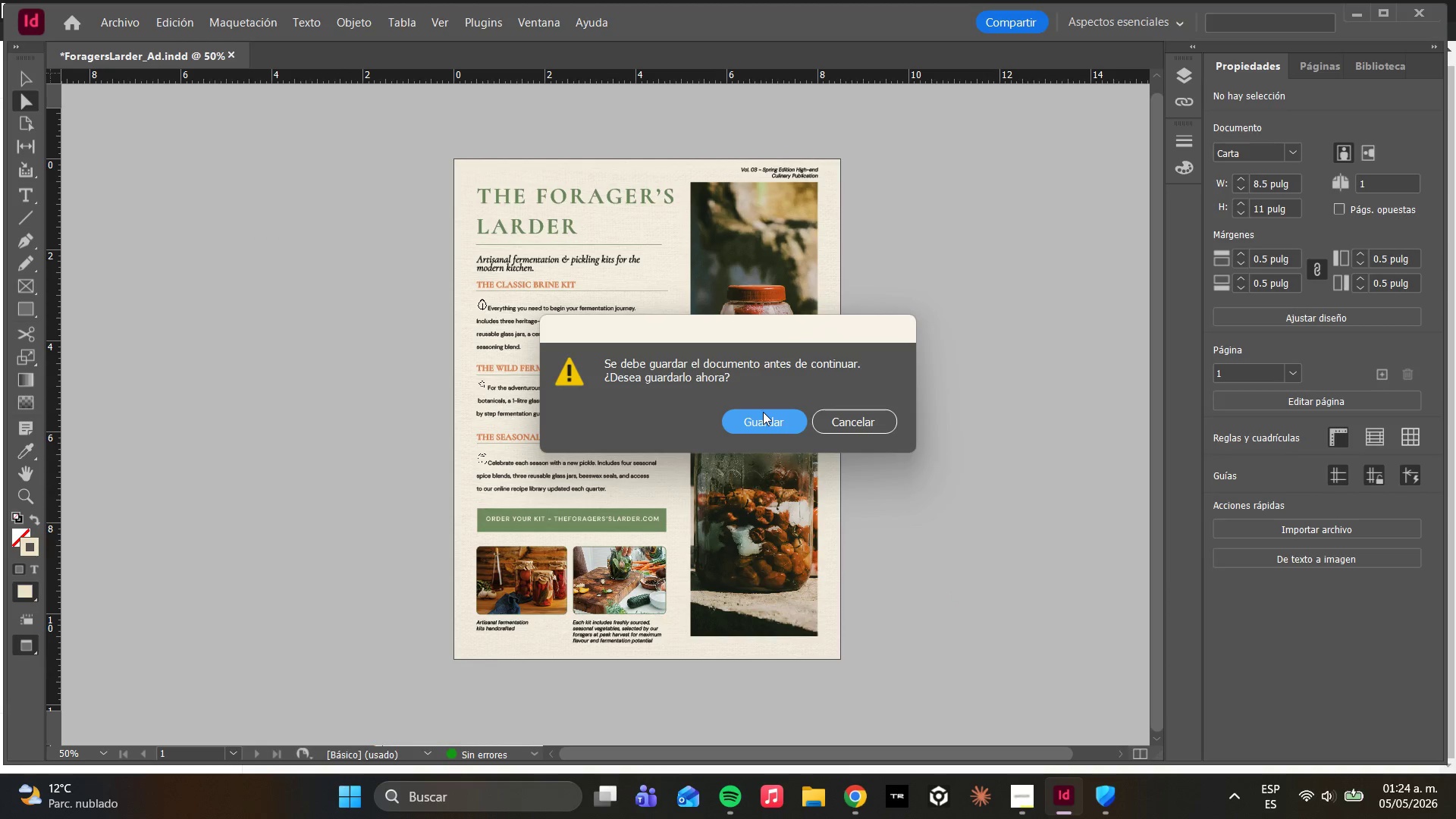 
left_click([761, 417])
 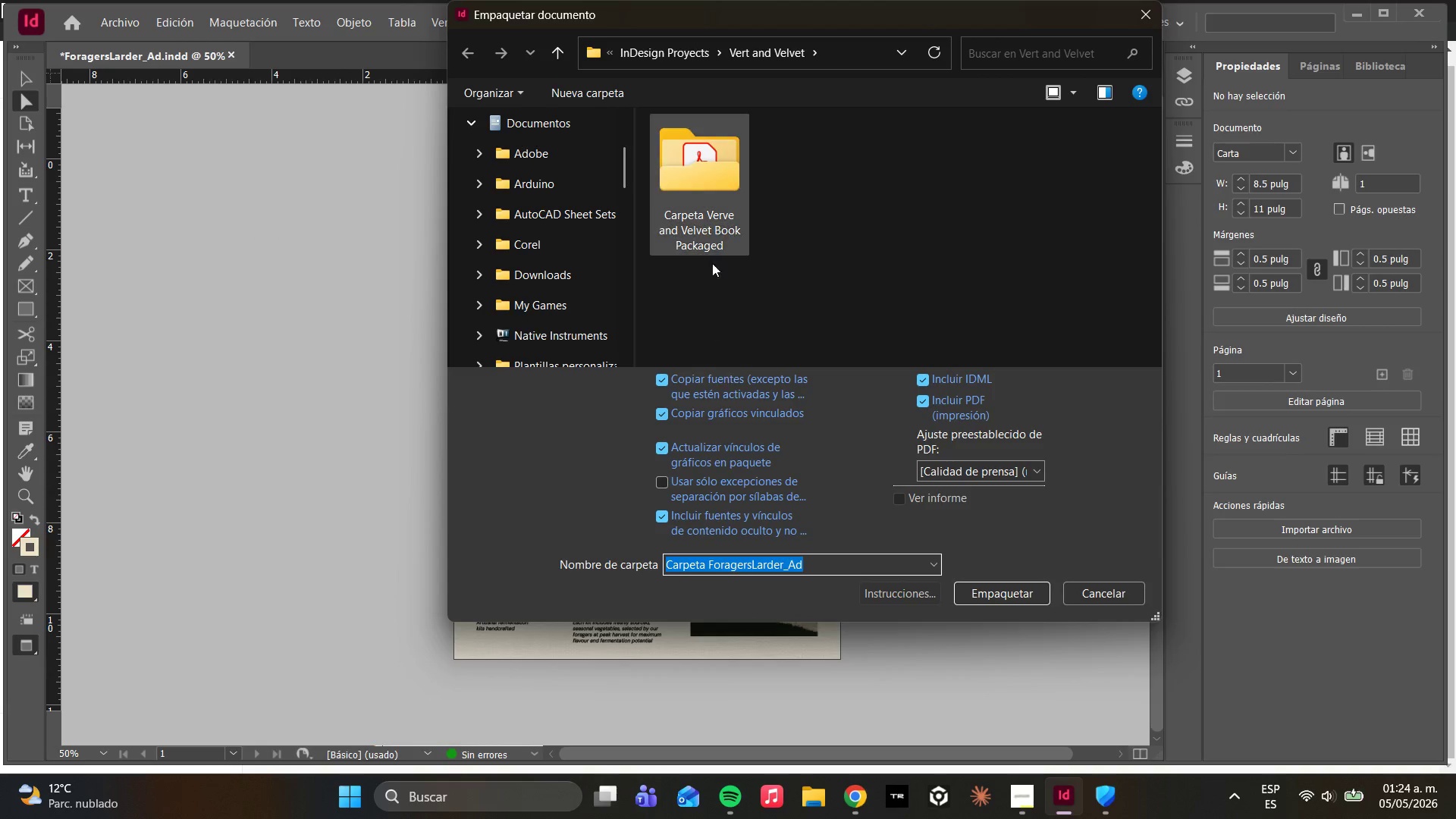 
left_click([647, 42])
 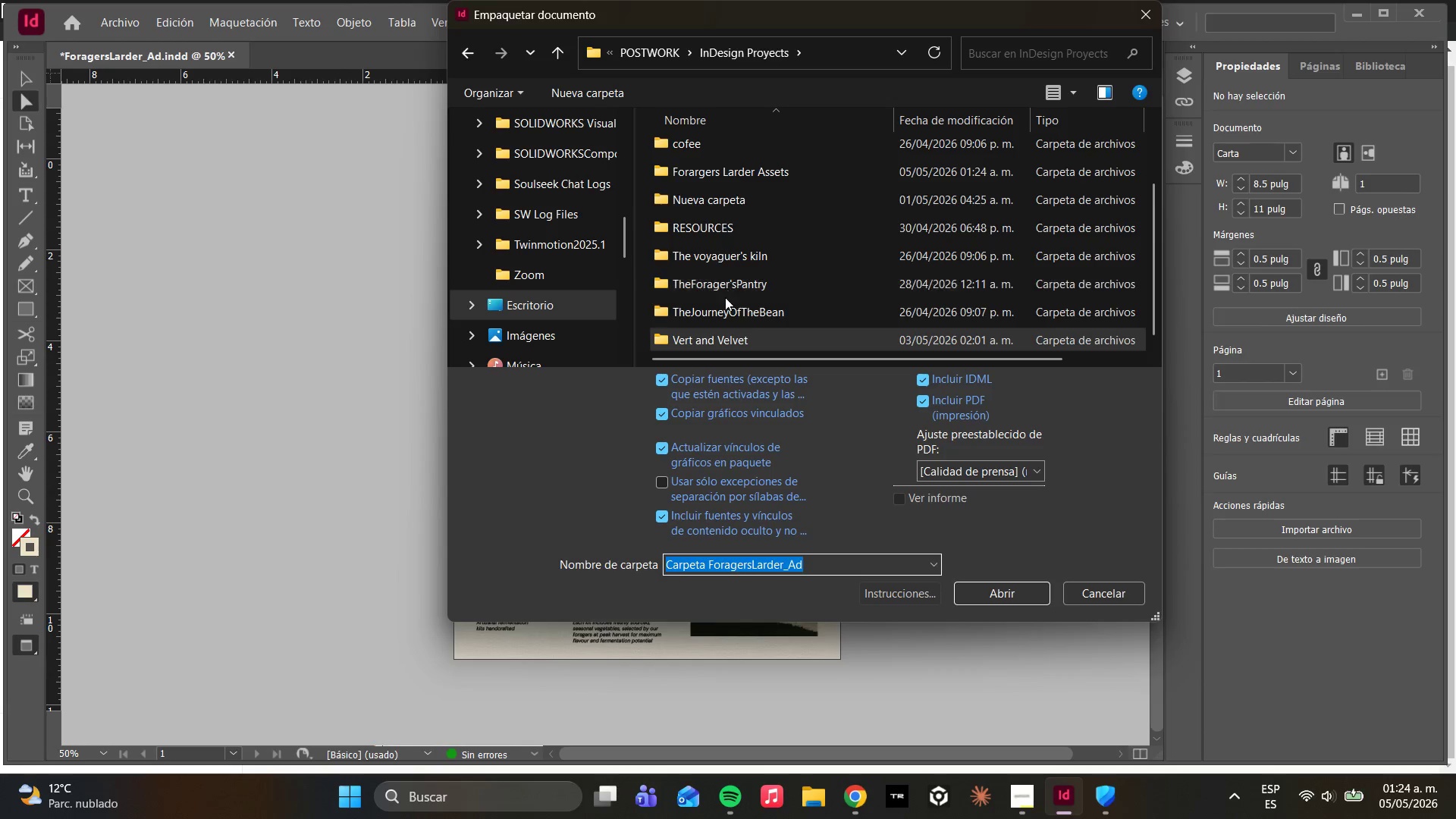 
double_click([708, 169])
 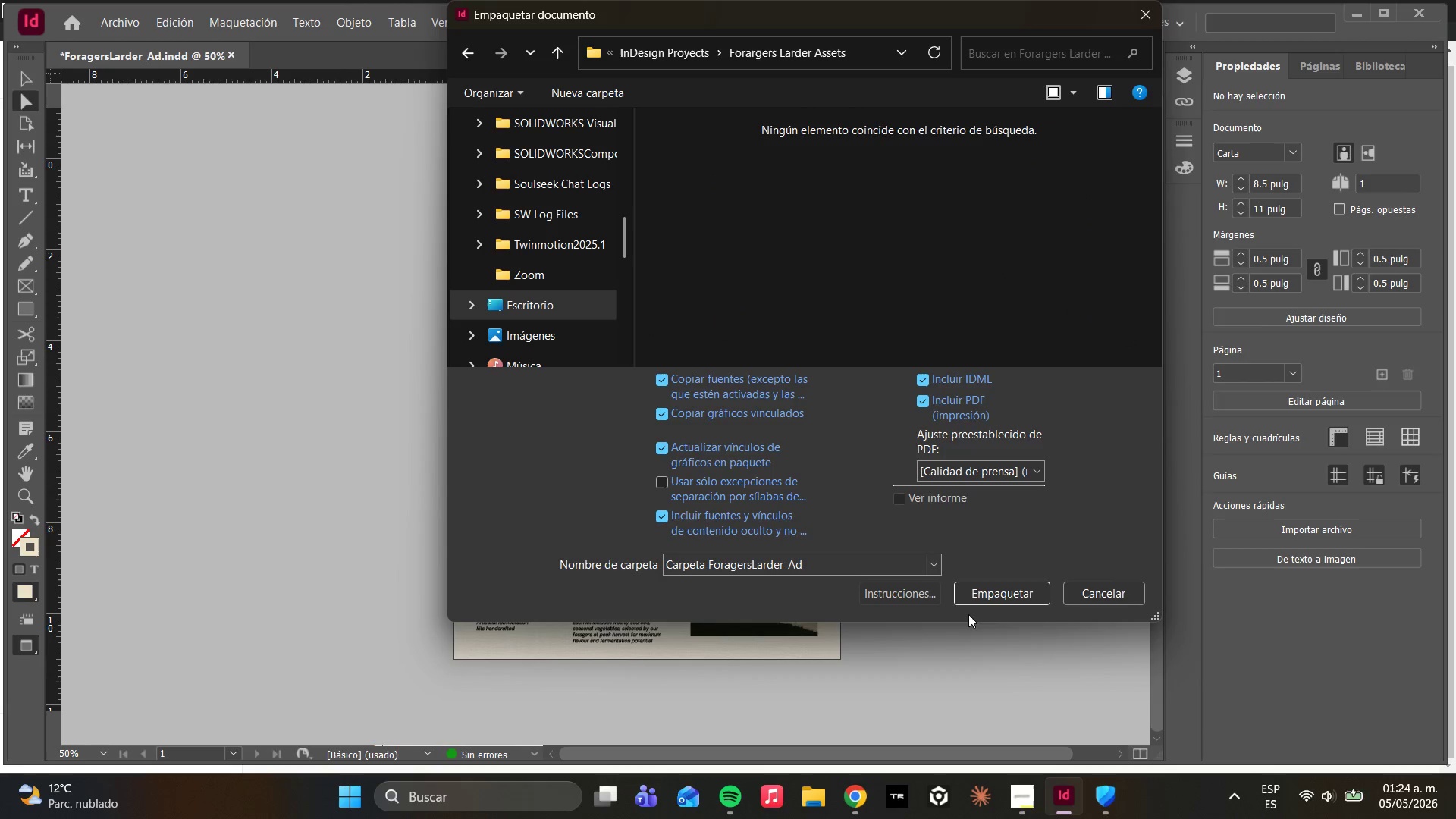 
left_click([998, 472])
 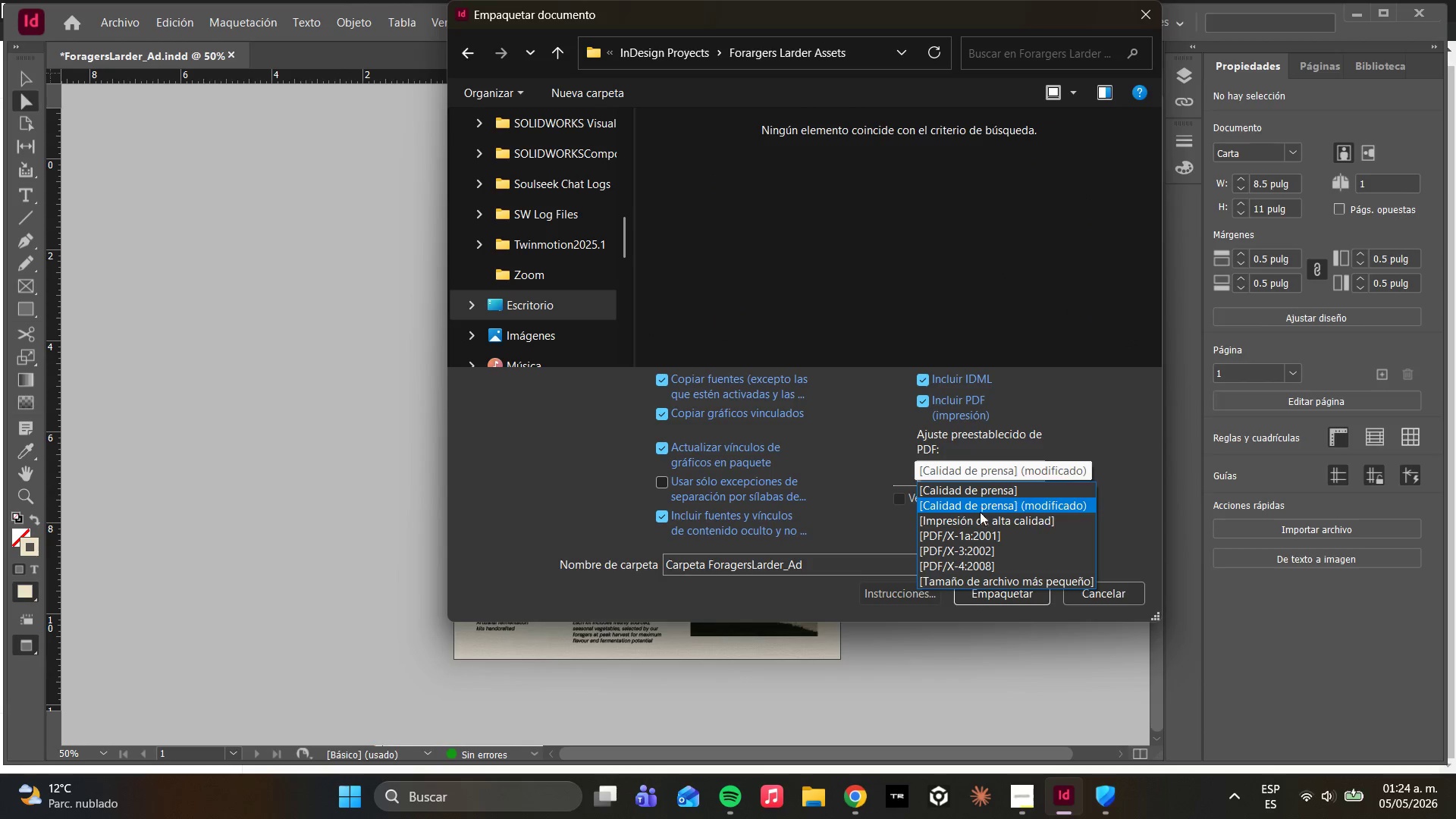 
left_click([979, 509])
 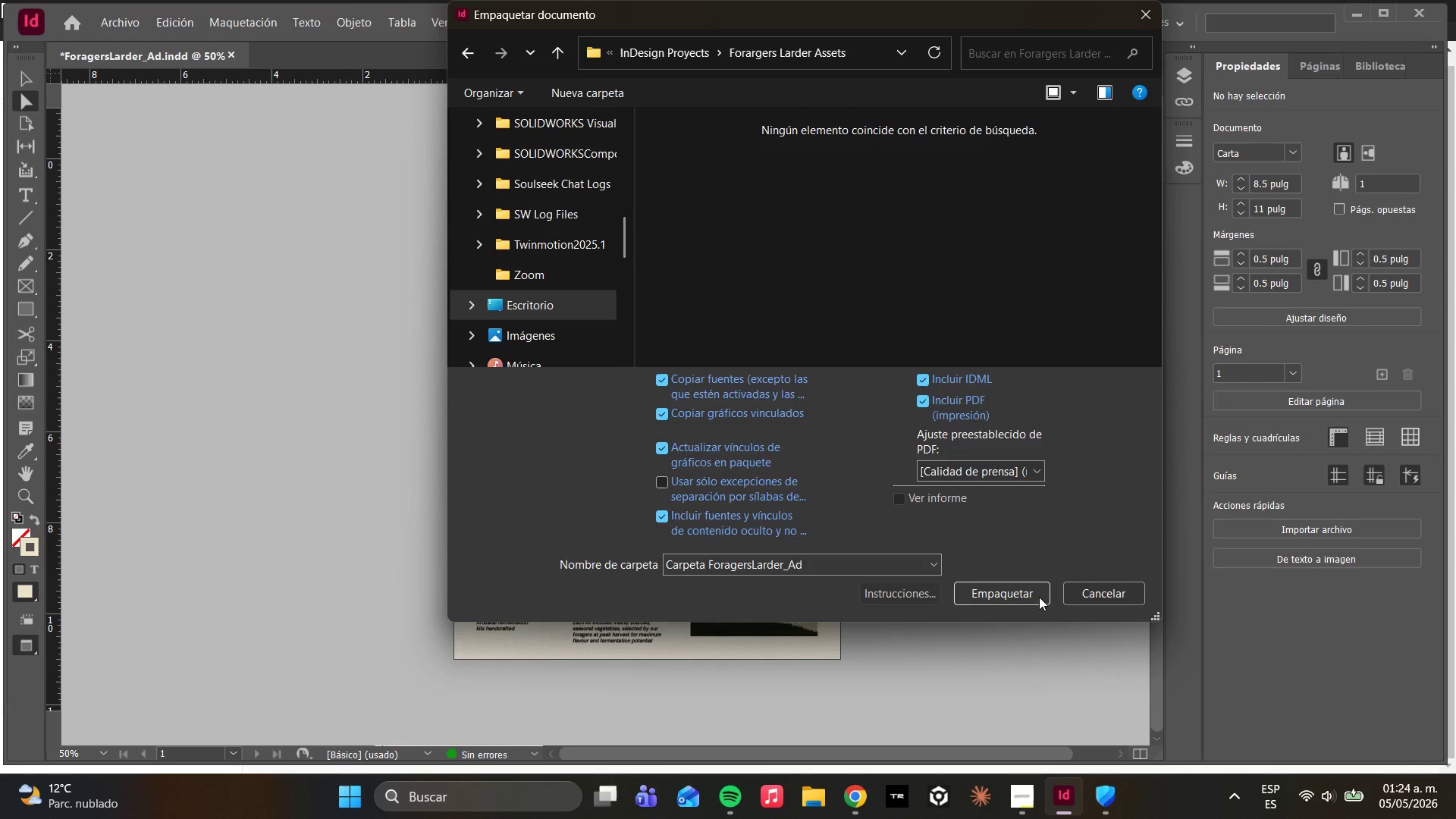 
double_click([1015, 588])
 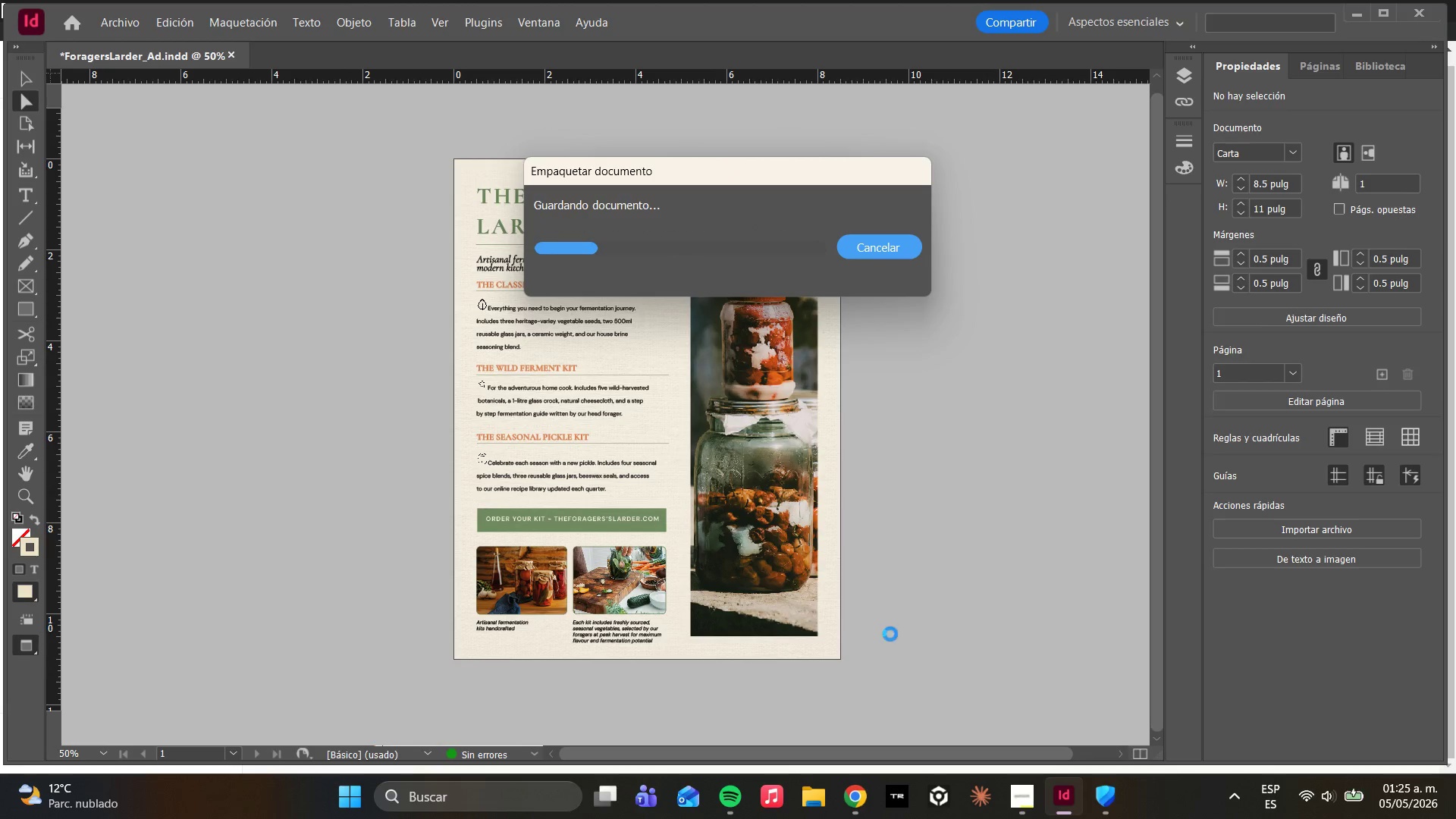 
left_click([836, 803])
 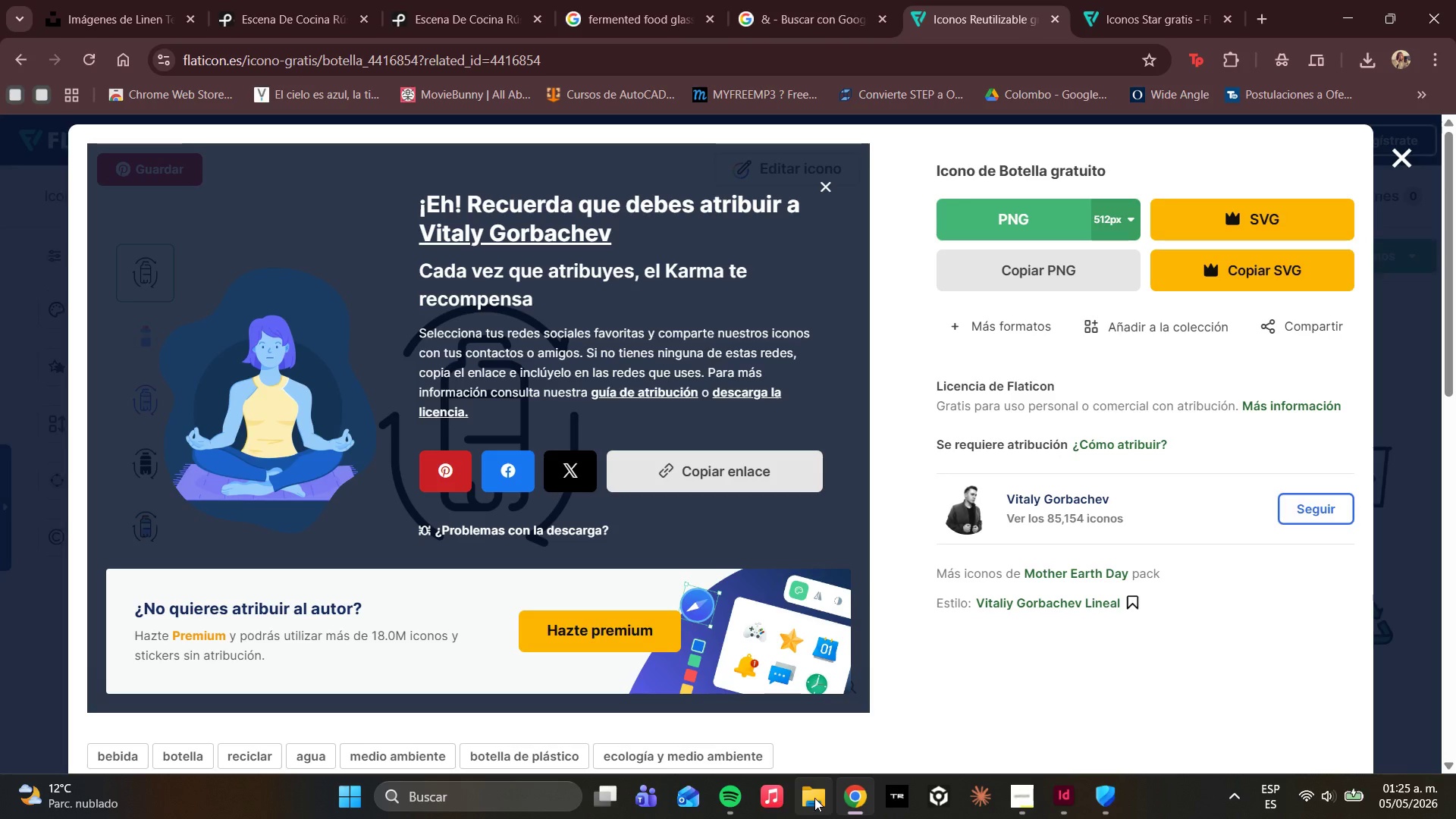 
left_click([814, 798])
 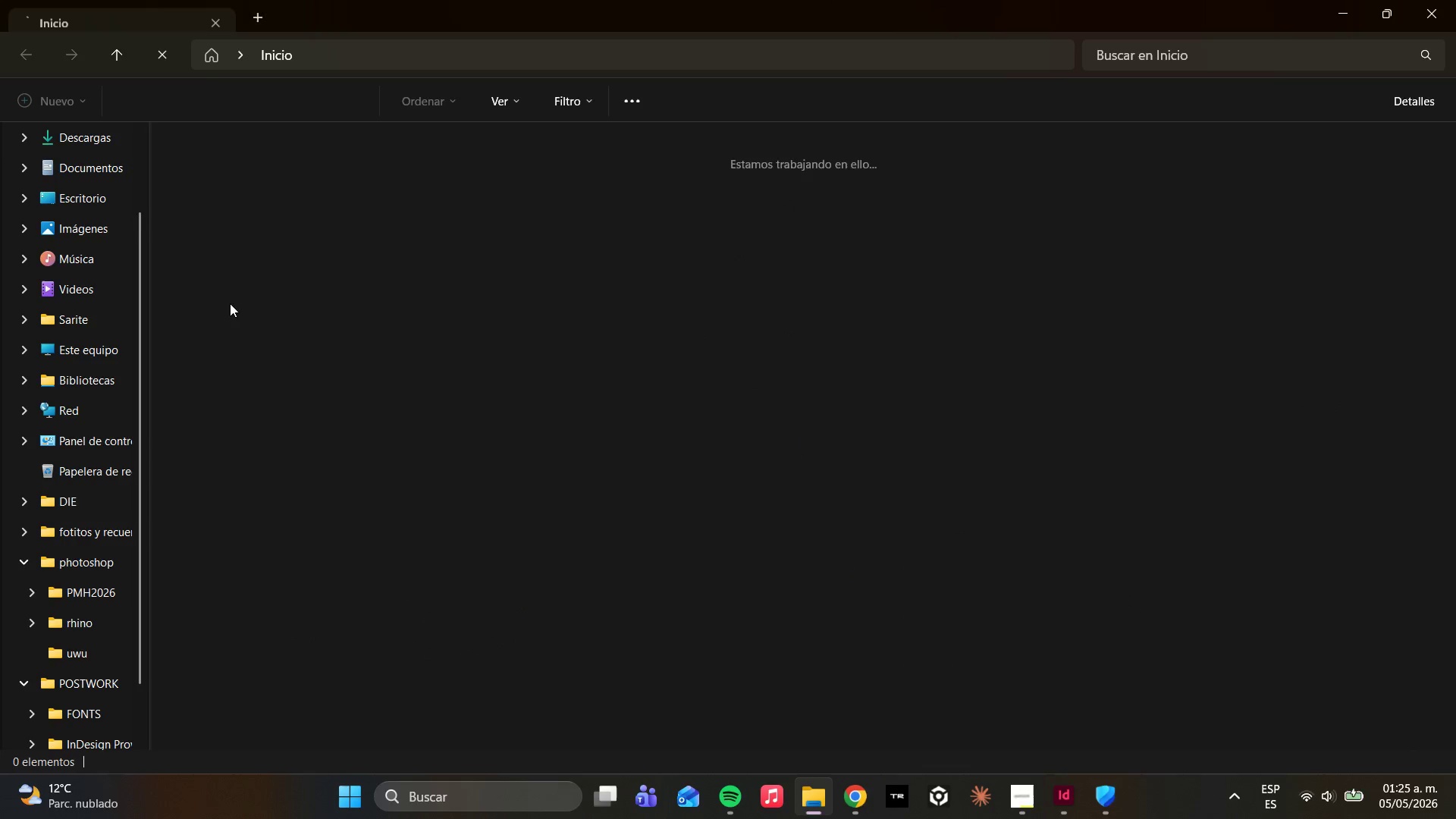 
scroll: coordinate [82, 593], scroll_direction: down, amount: 2.0
 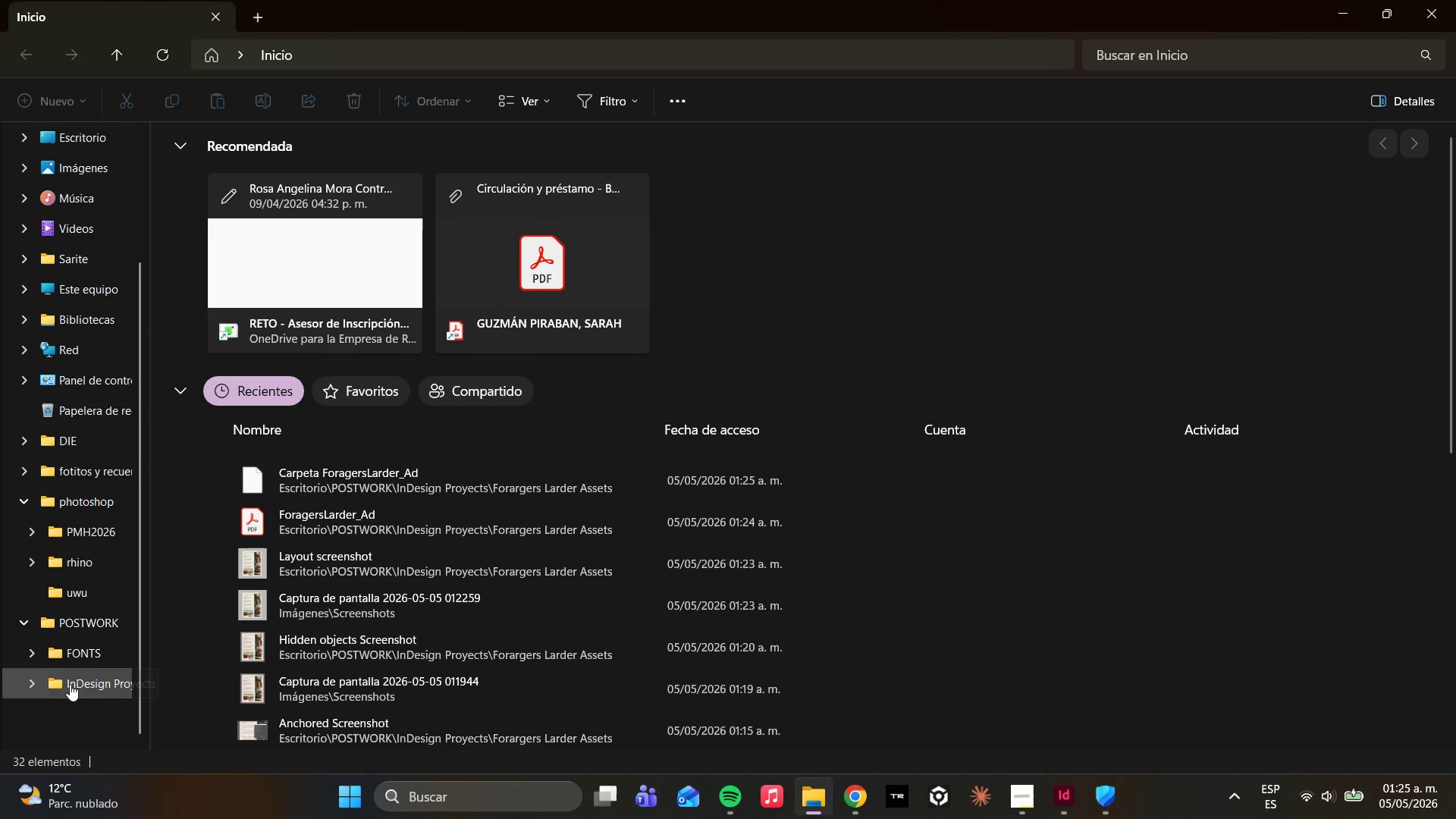 
left_click([77, 684])
 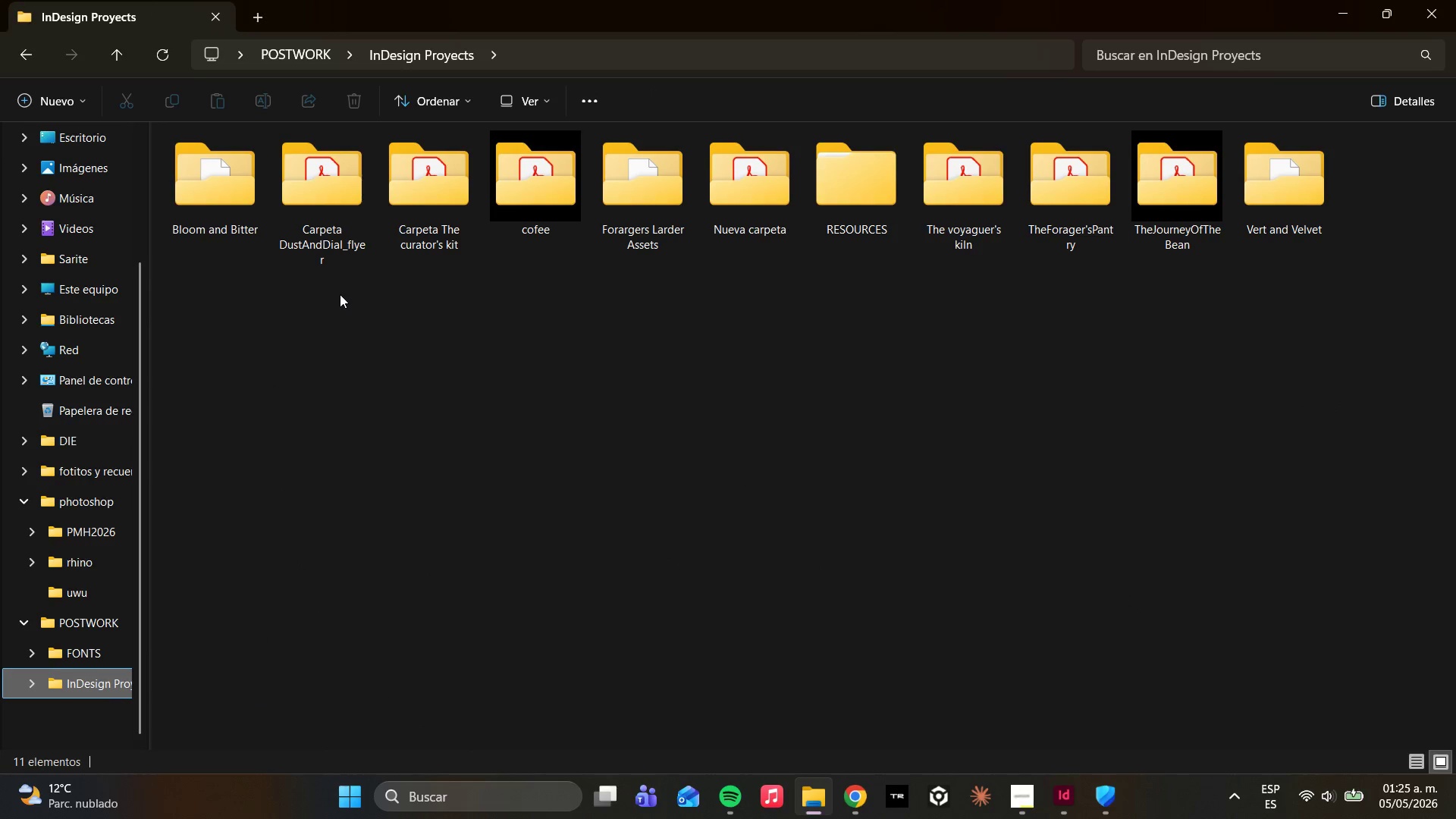 
double_click([645, 204])
 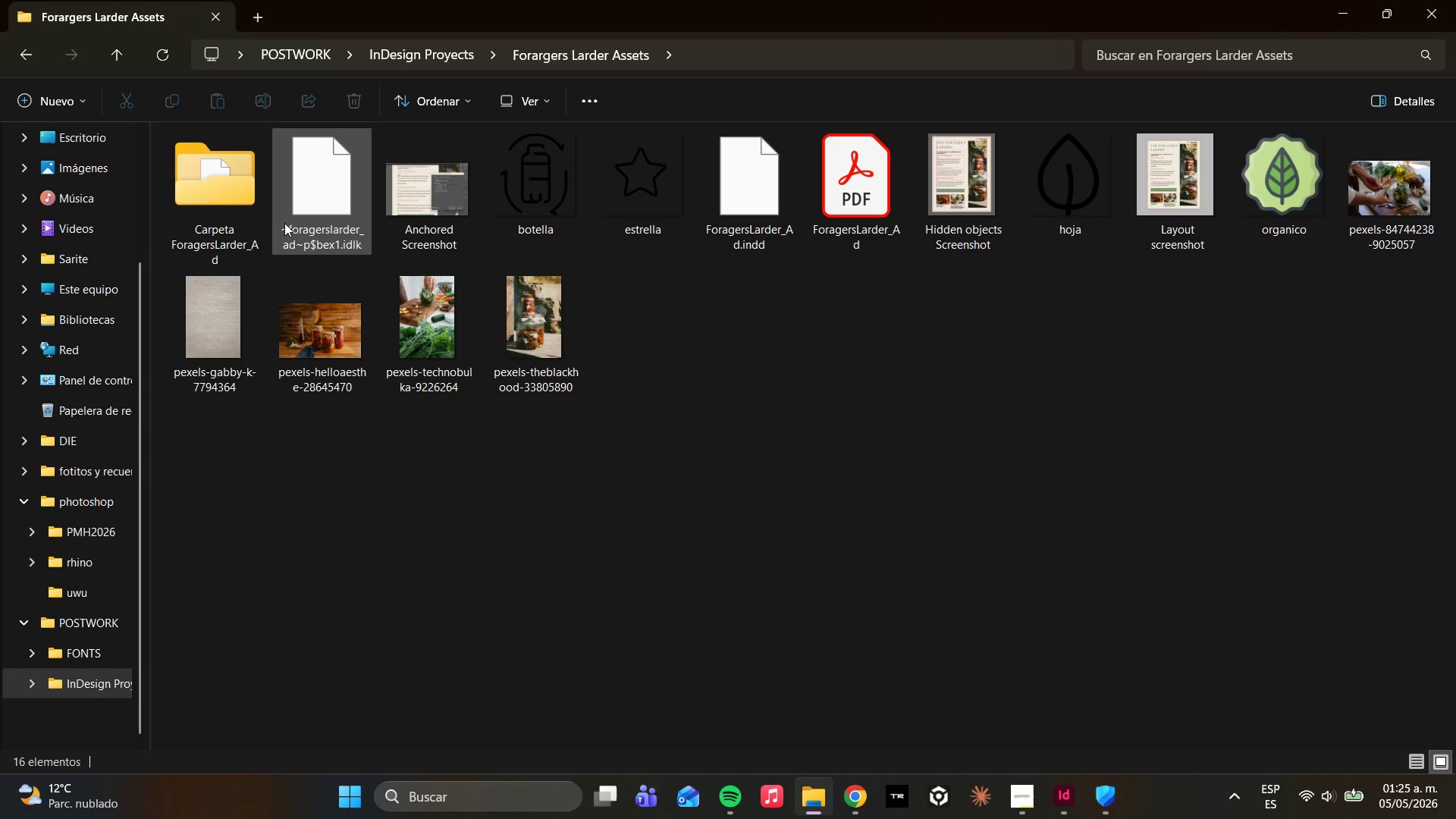 
left_click([250, 215])
 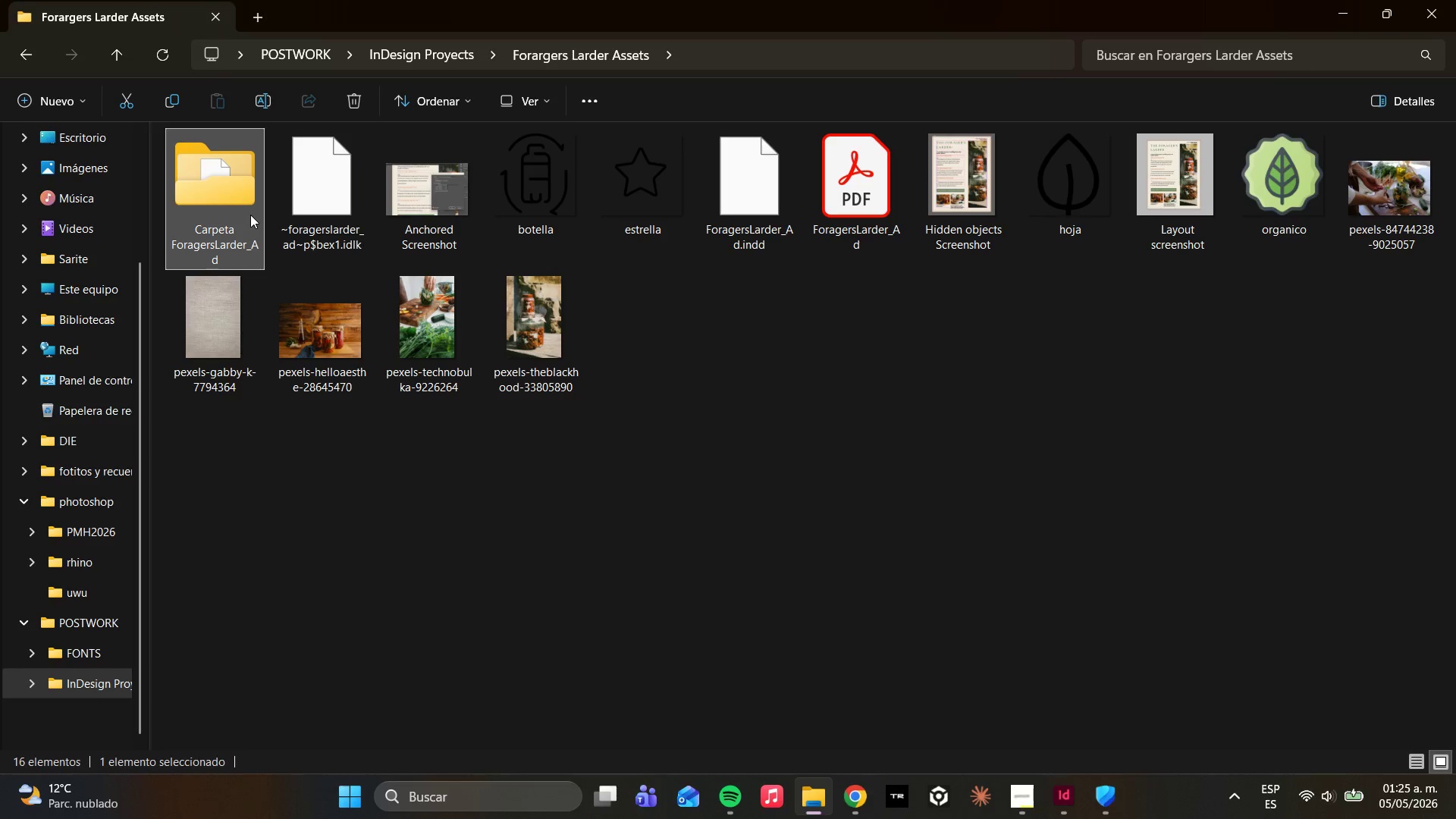 
double_click([249, 215])
 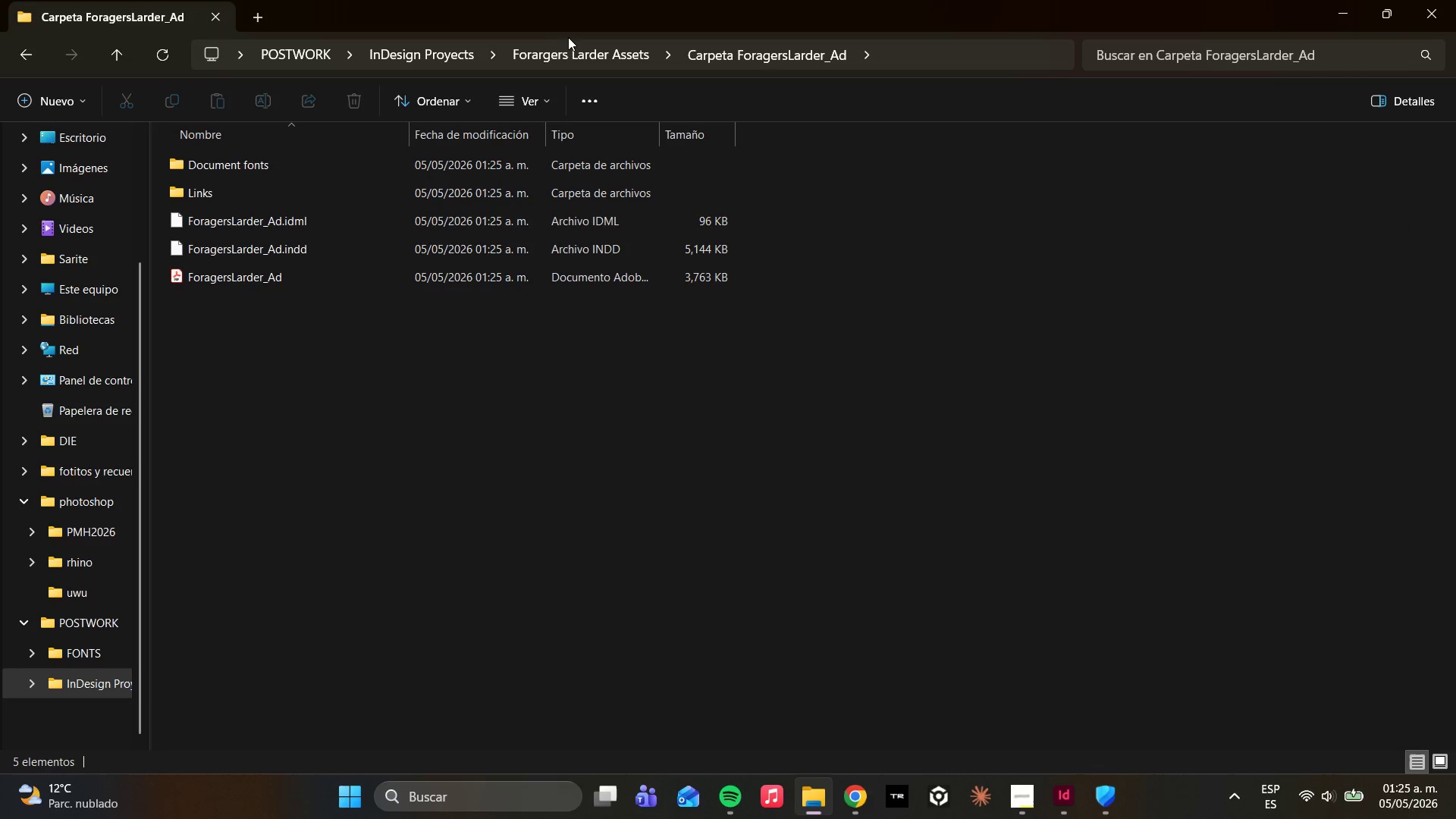 
left_click([569, 55])
 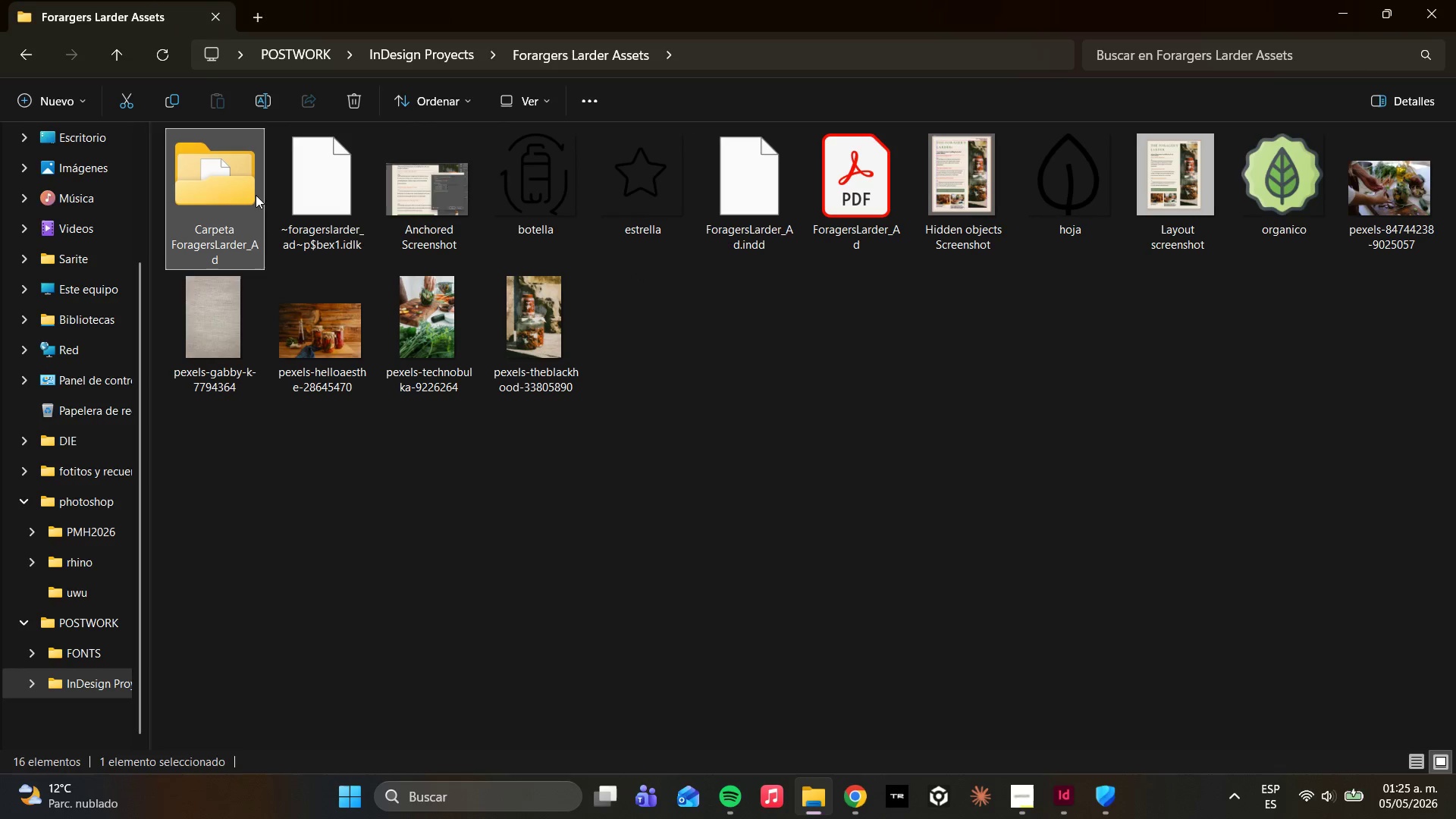 
right_click([206, 197])
 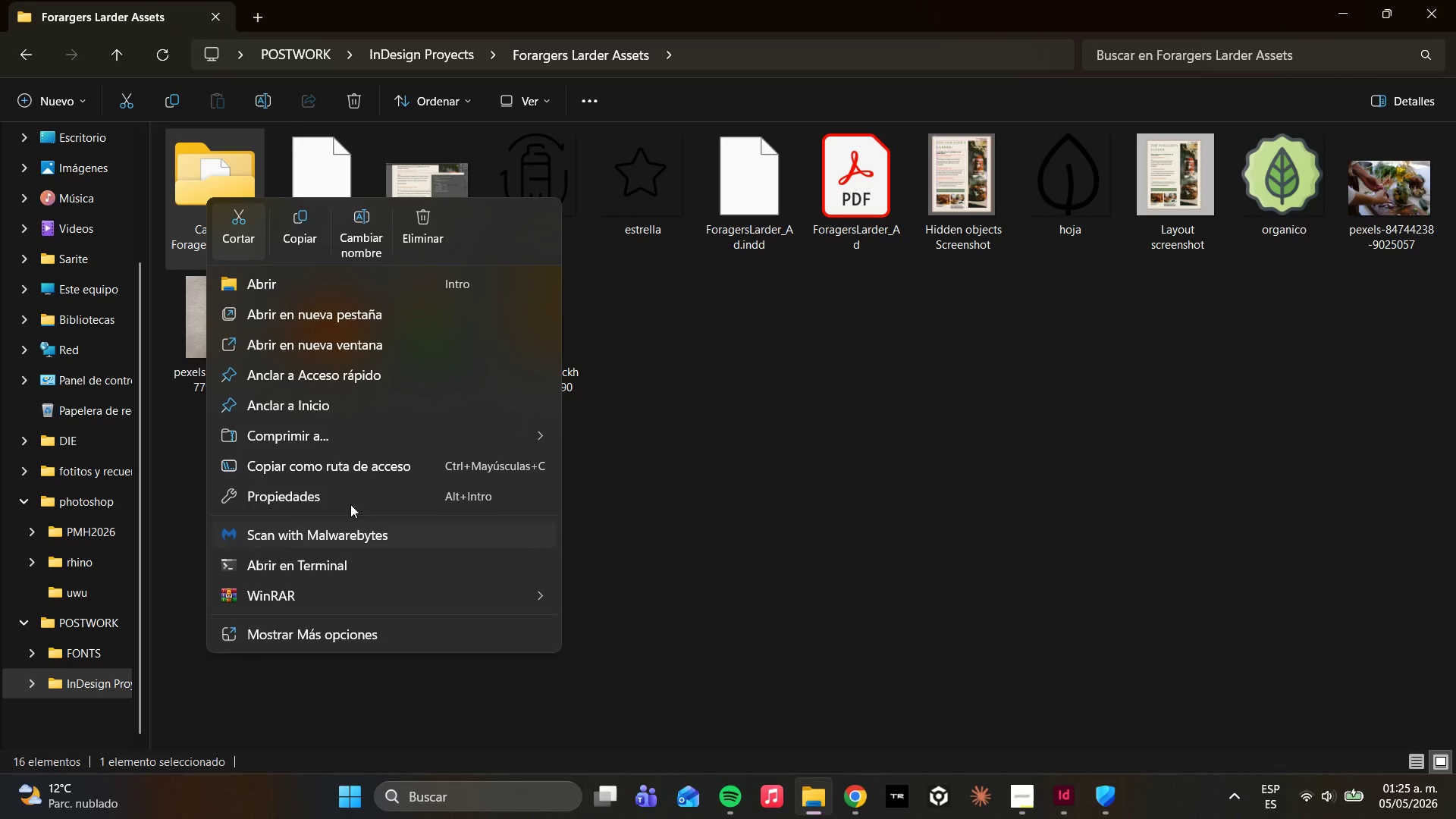 
left_click([309, 436])
 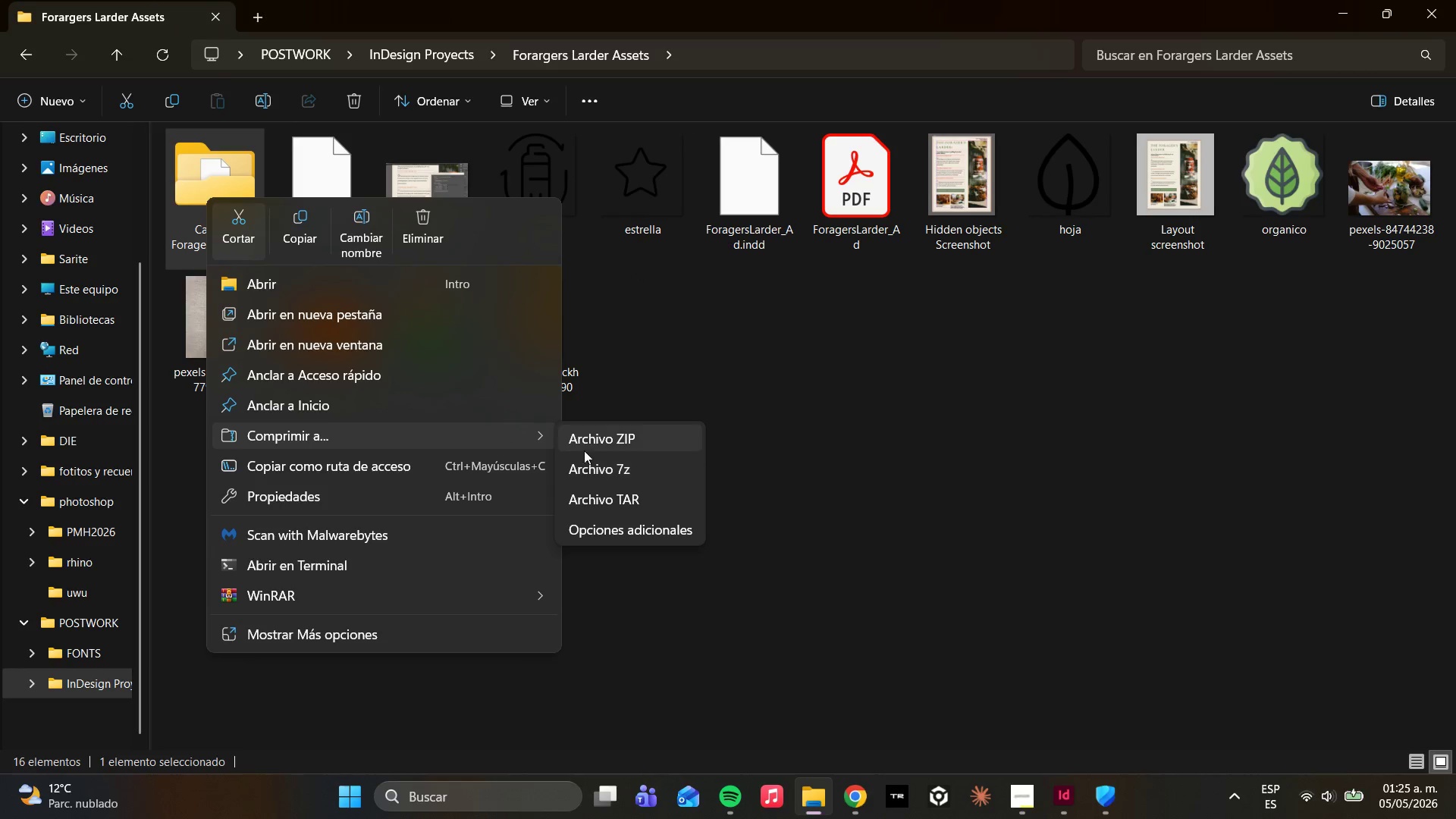 
left_click([595, 441])
 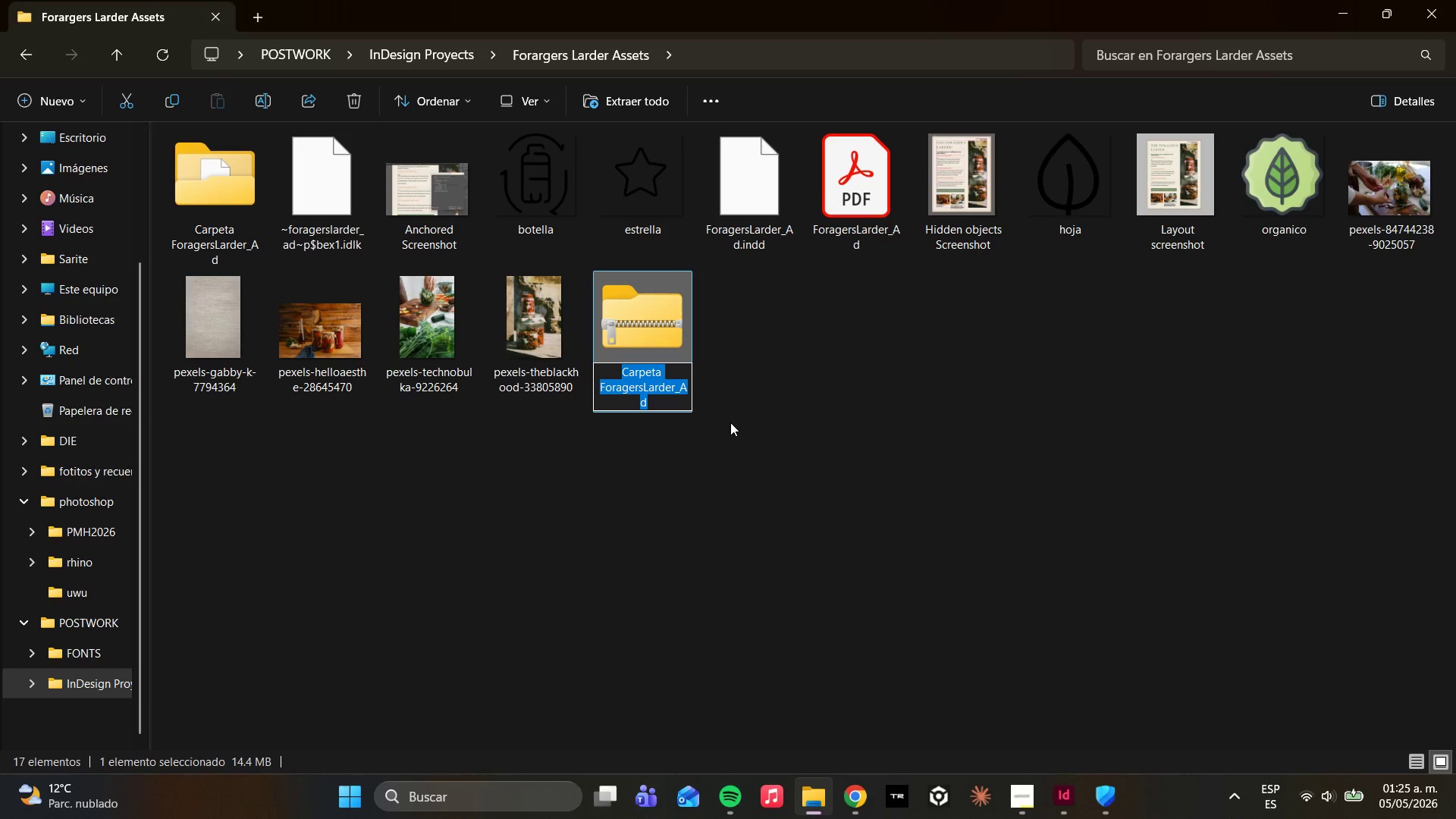 
left_click([655, 406])
 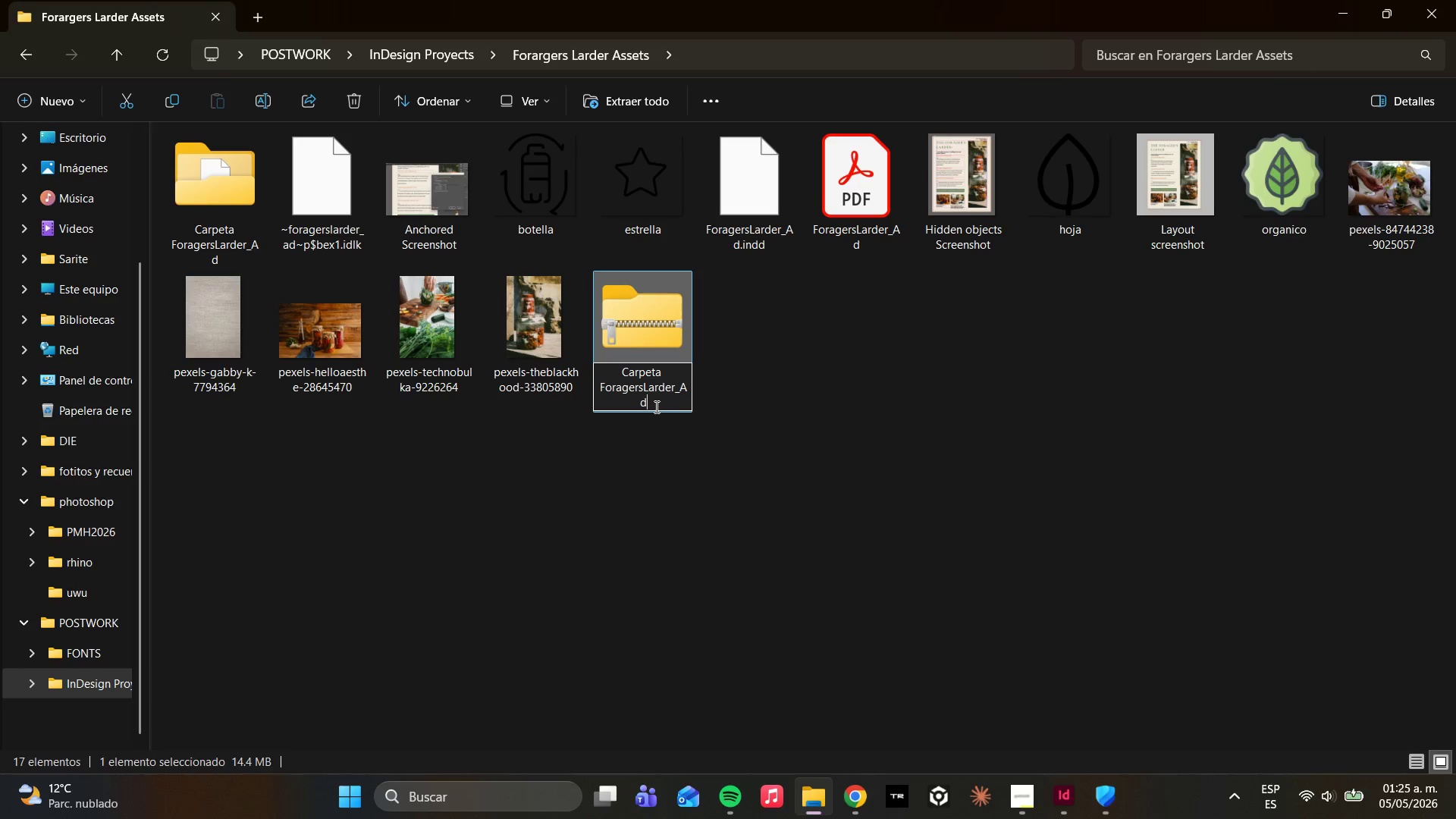 
type( ZIP)
 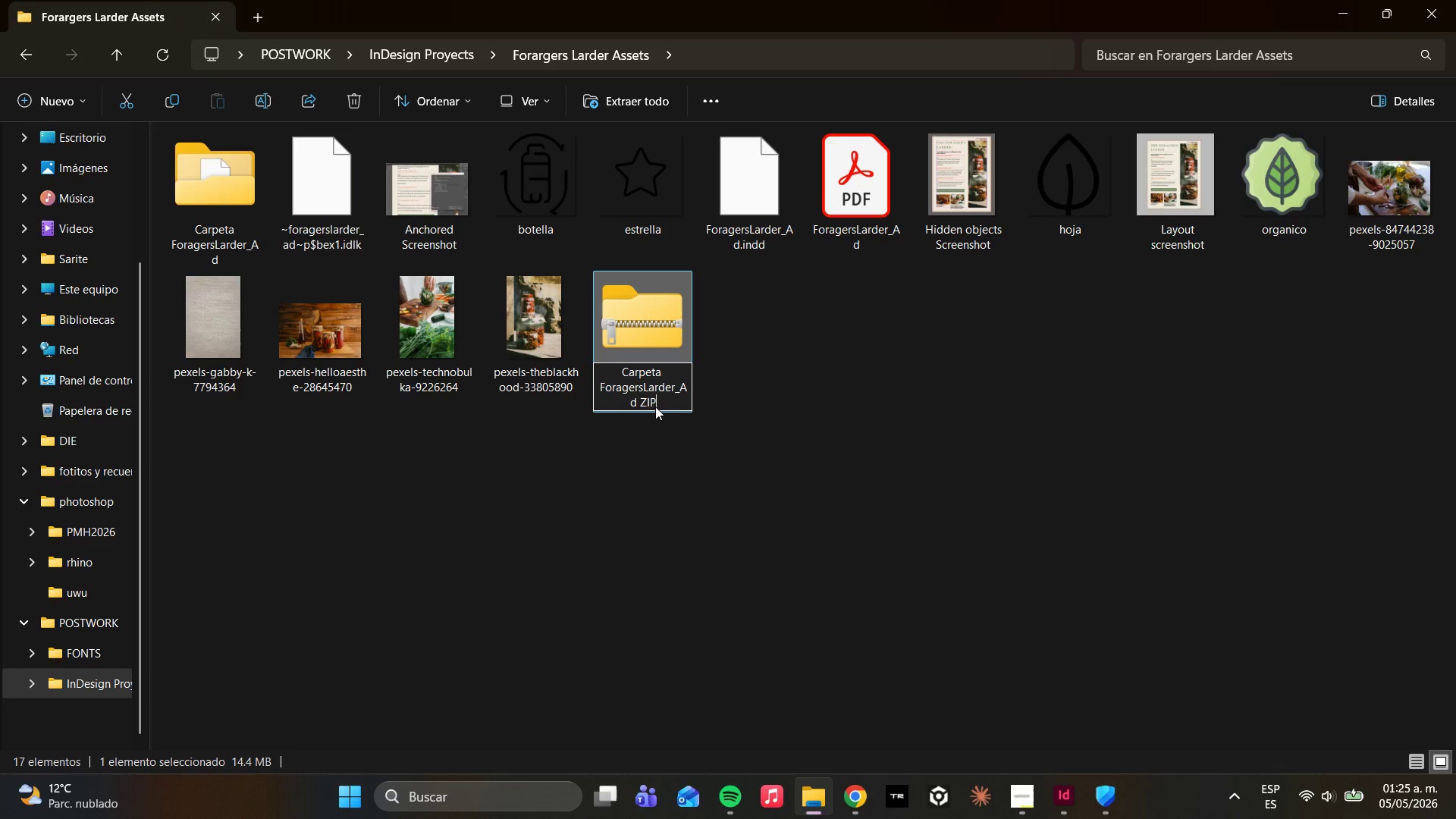 
left_click([915, 422])
 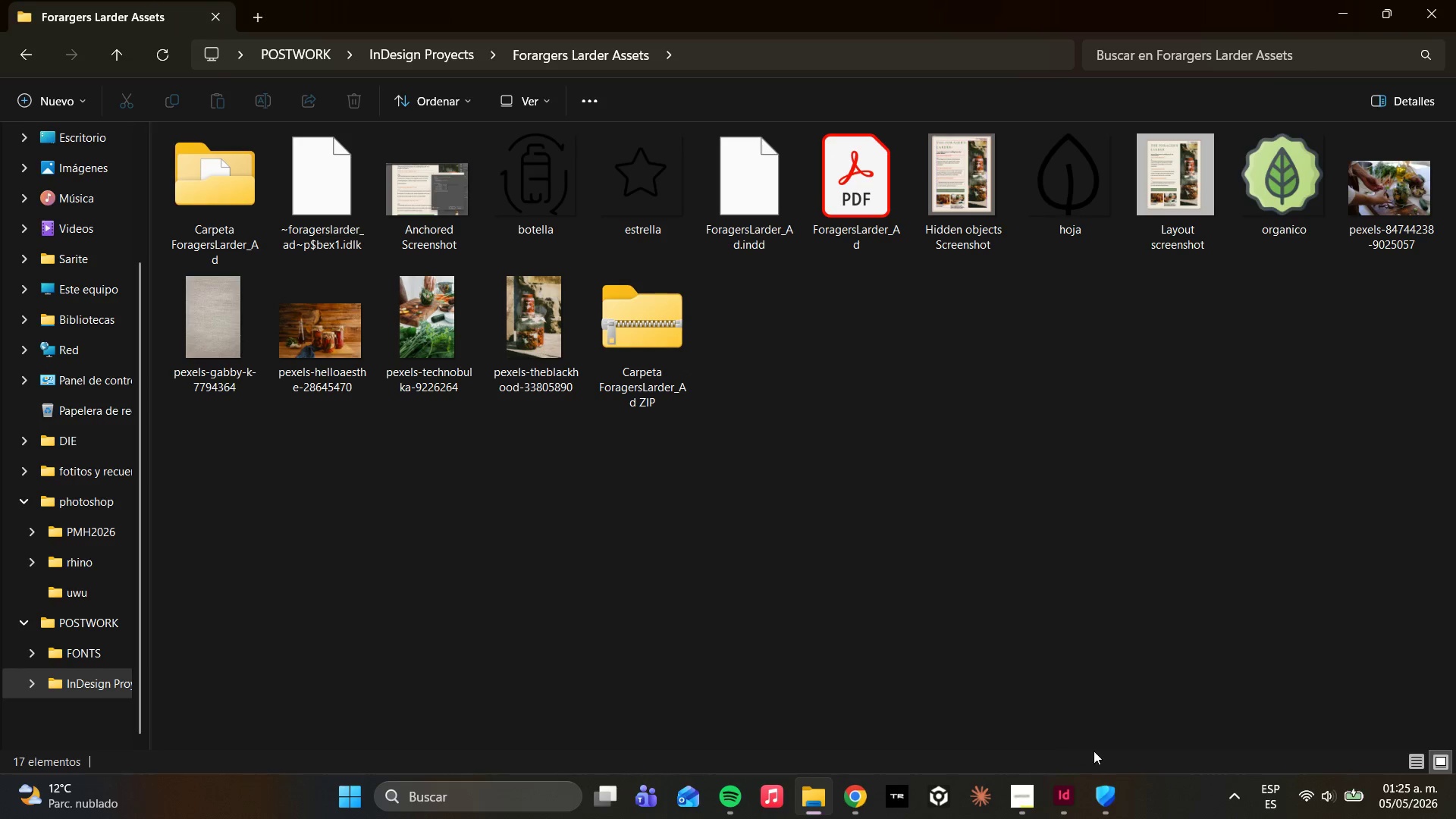 
mouse_move([1057, 766])
 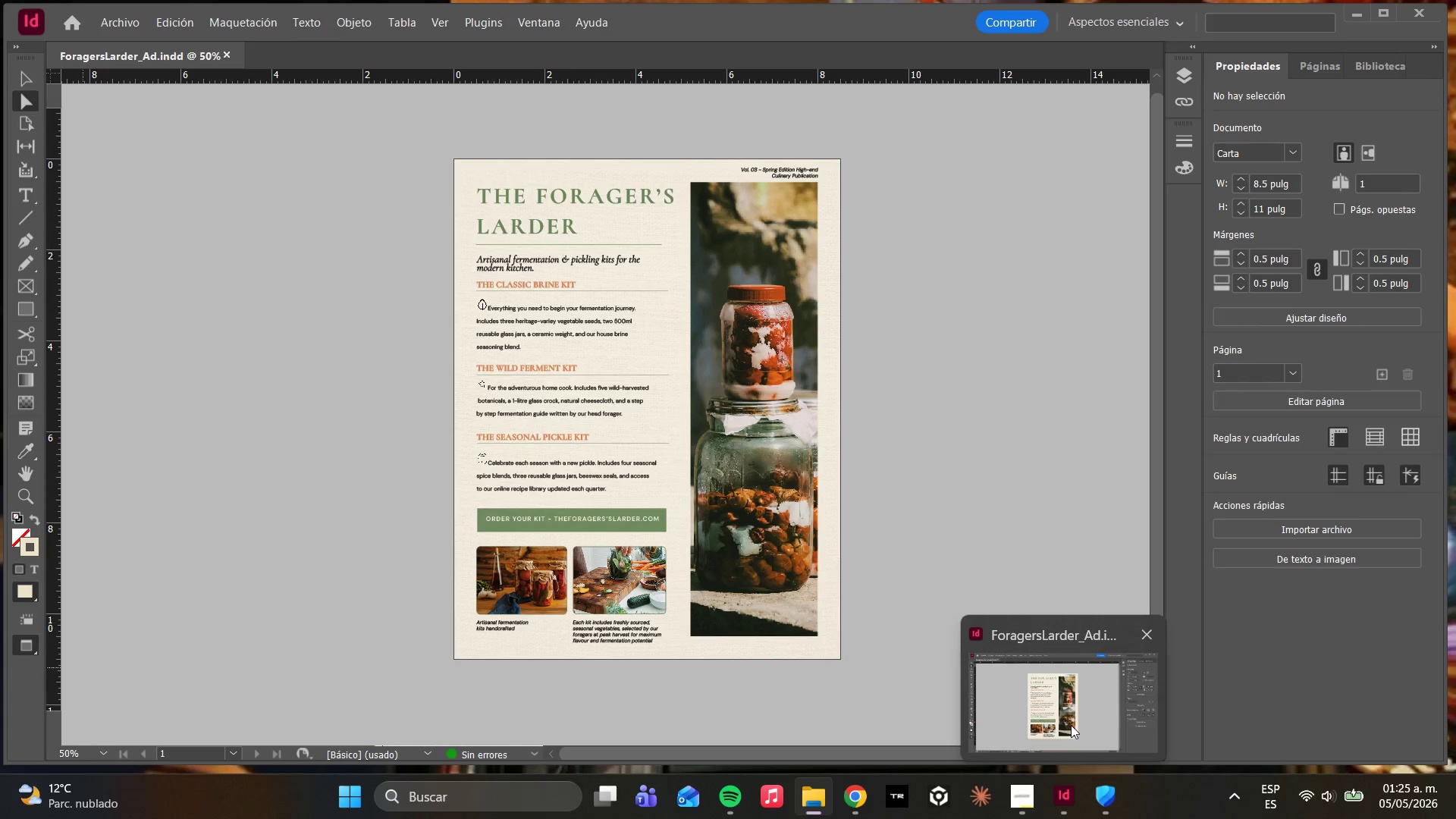 
wait(27.66)
 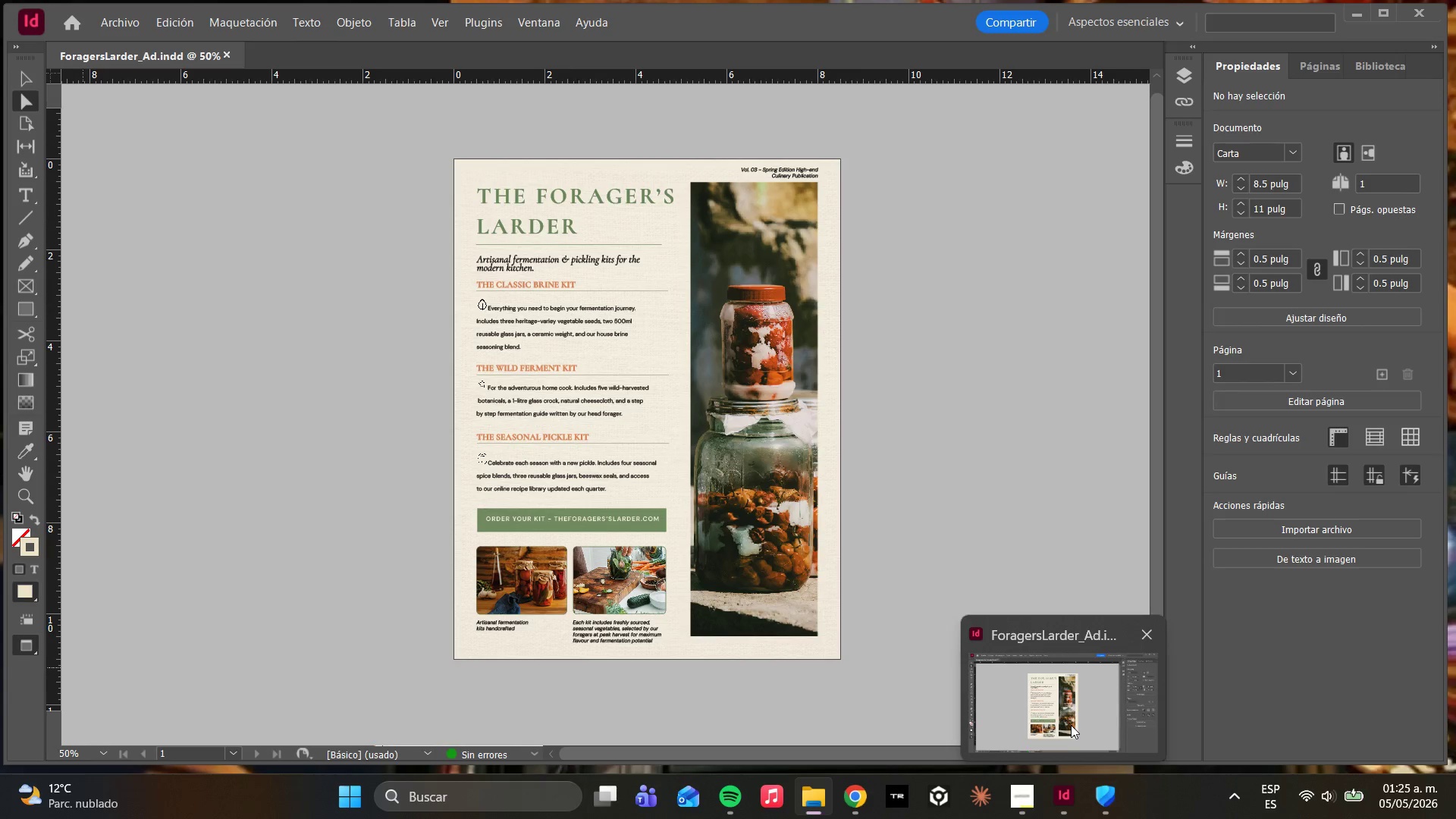 
left_click([1031, 808])
 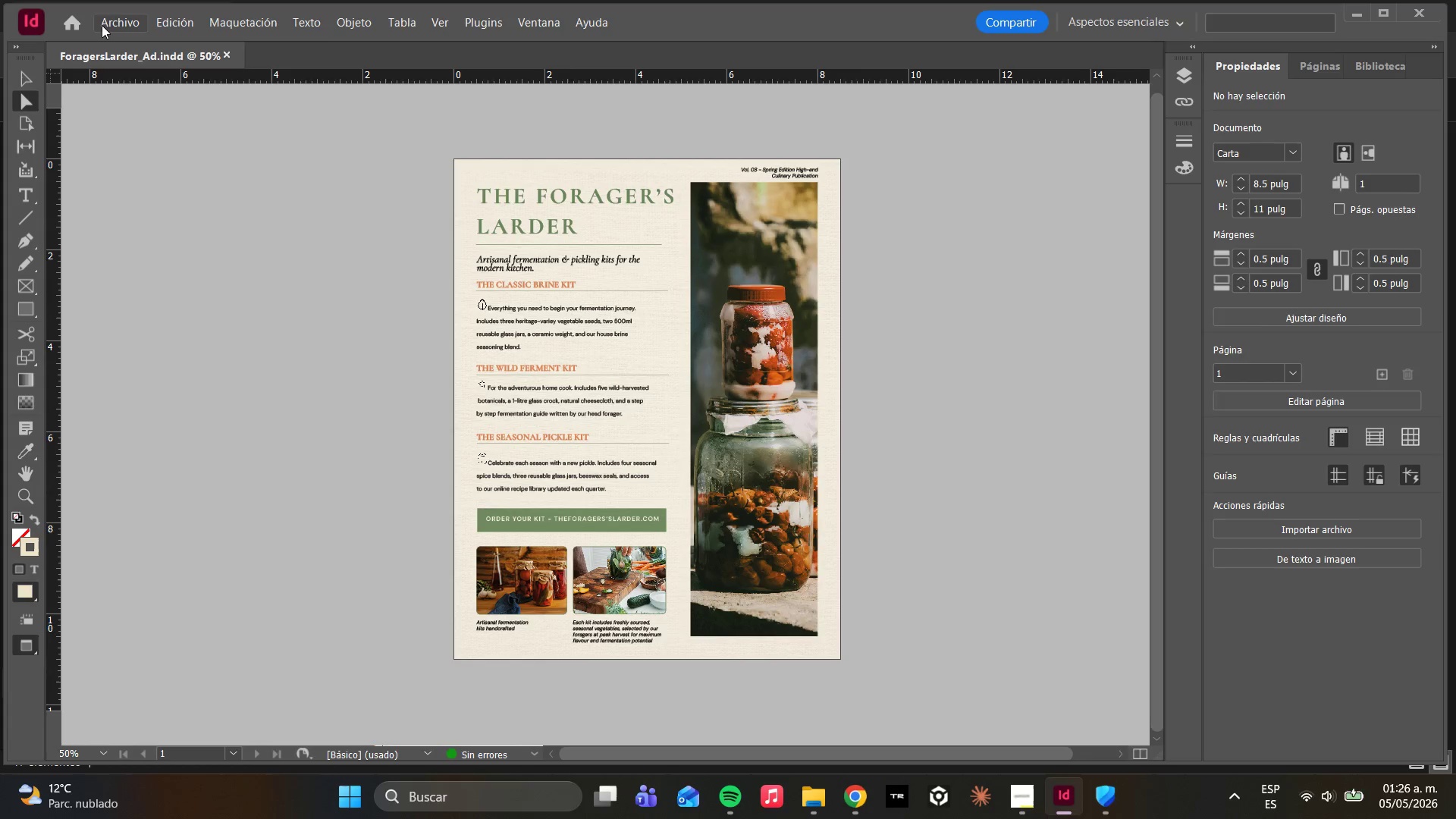 
left_click([106, 20])
 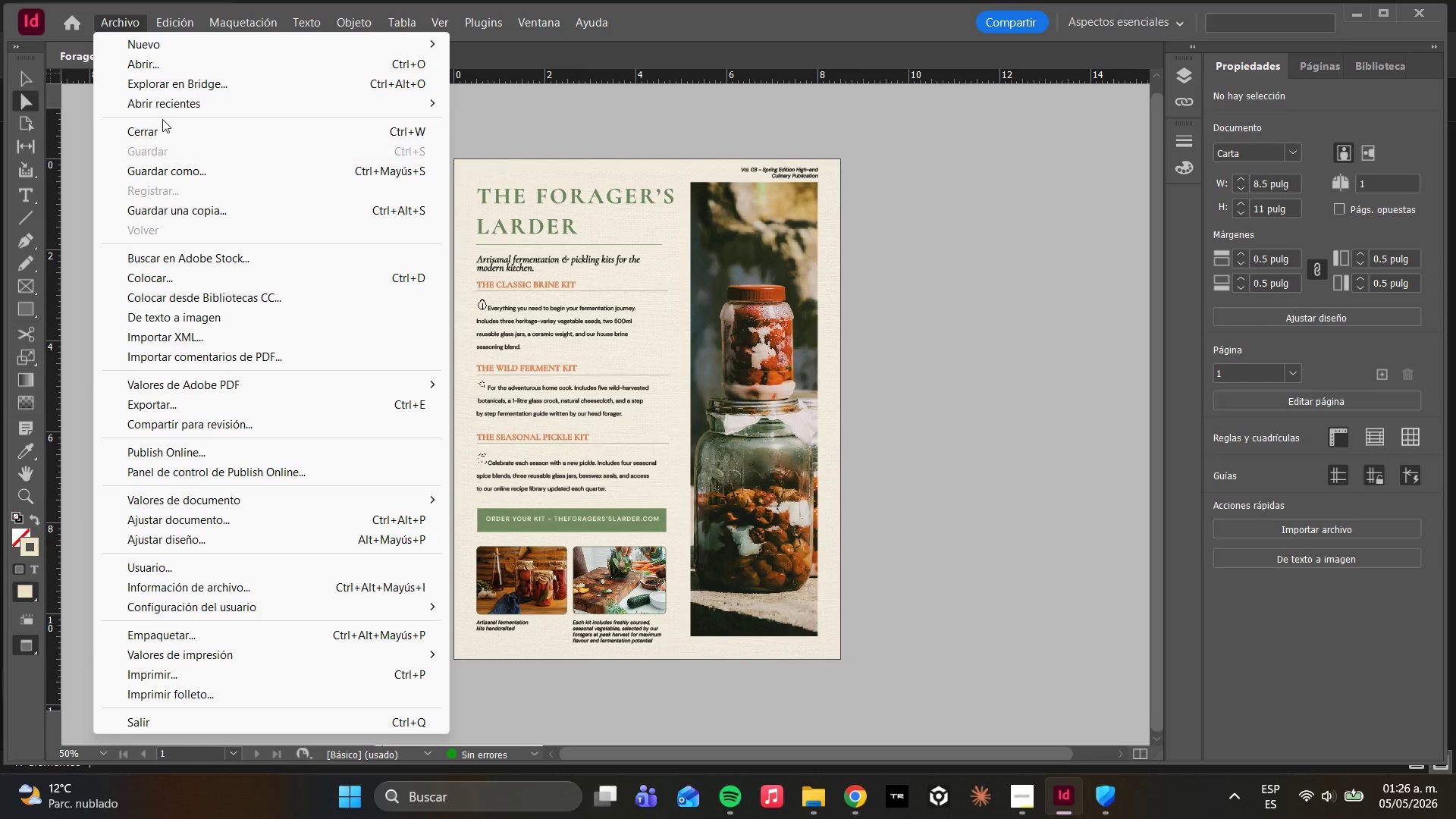 
left_click([158, 162])
 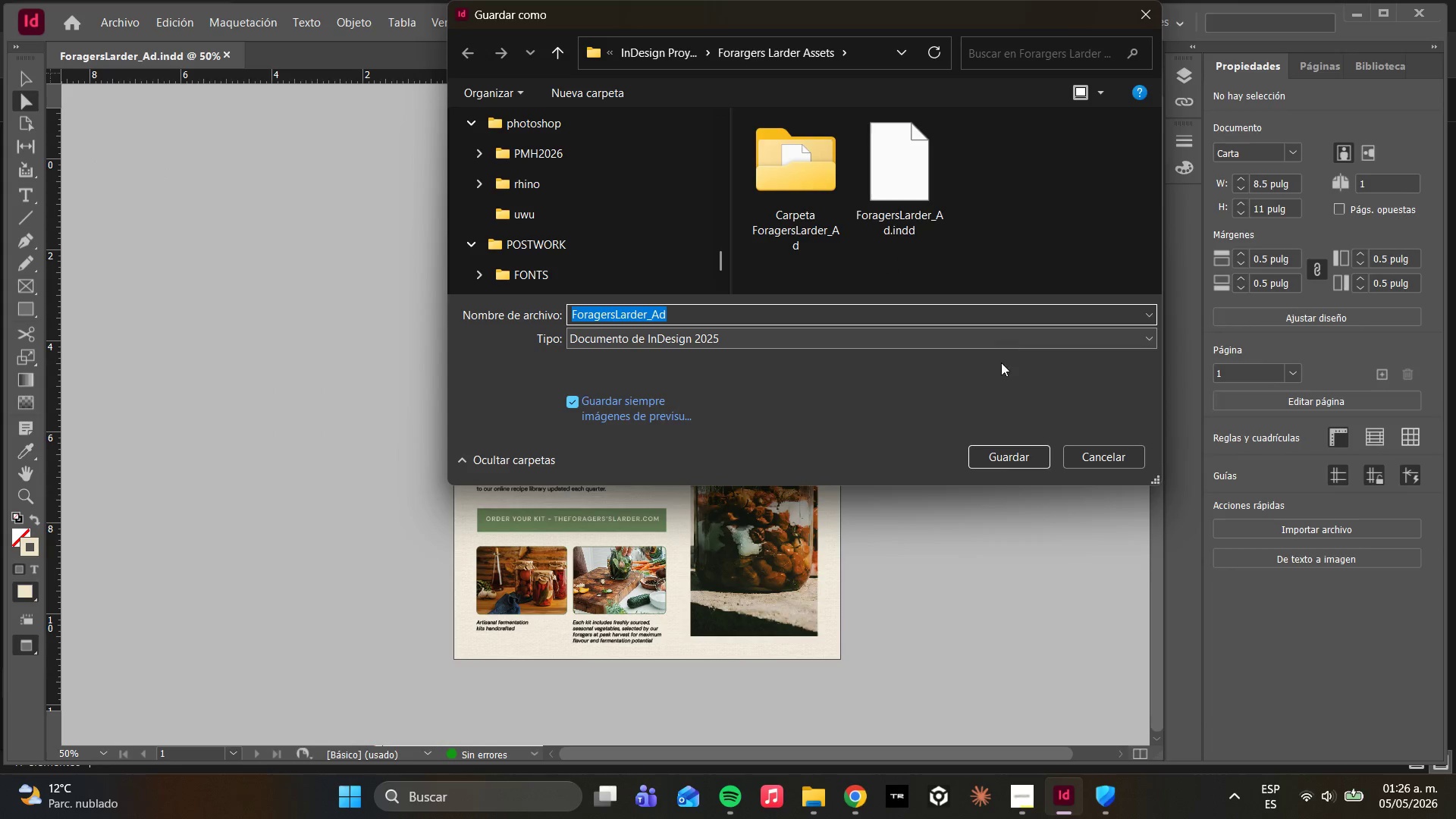 
left_click([1079, 456])
 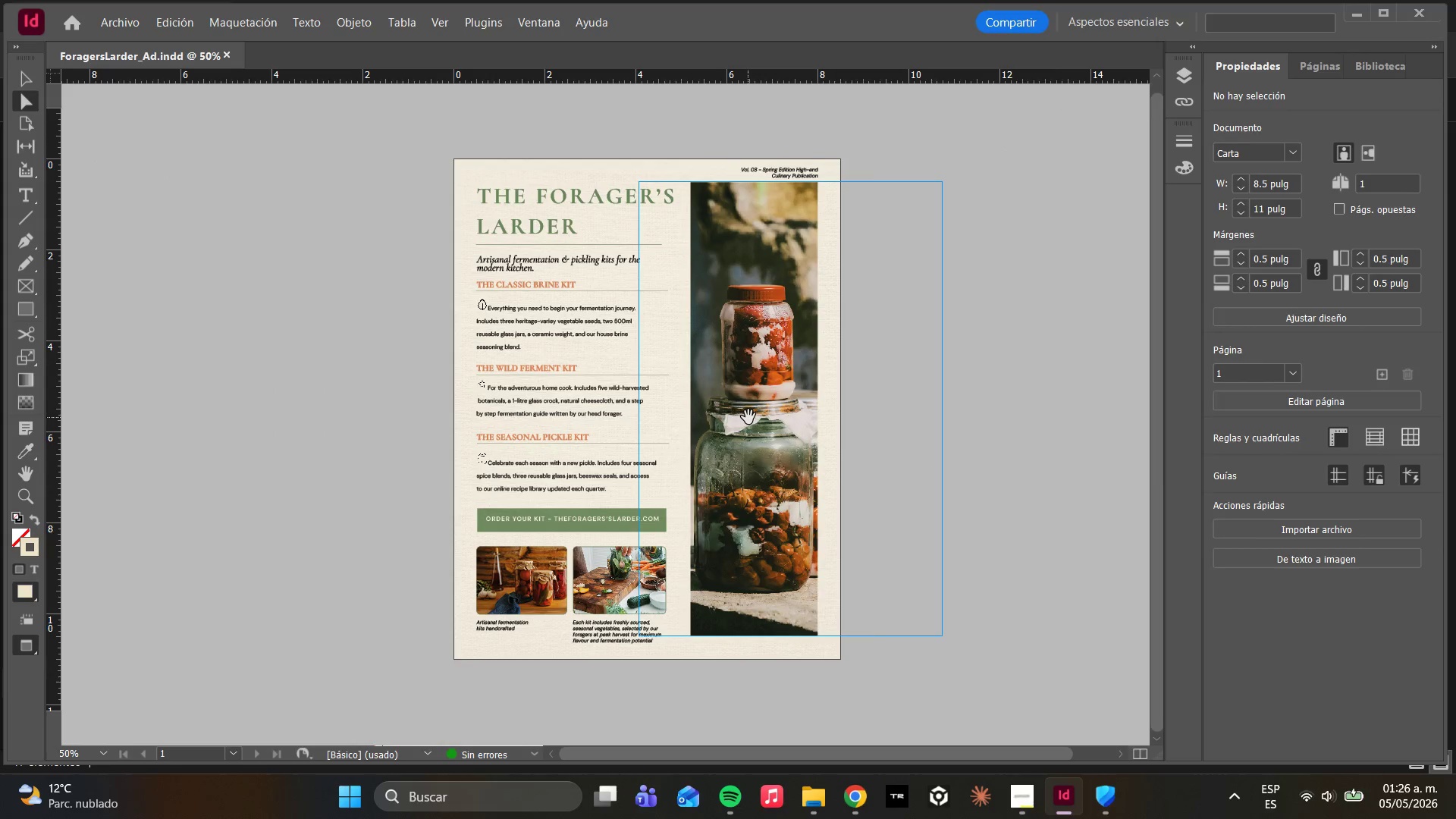 
key(Control+S)
 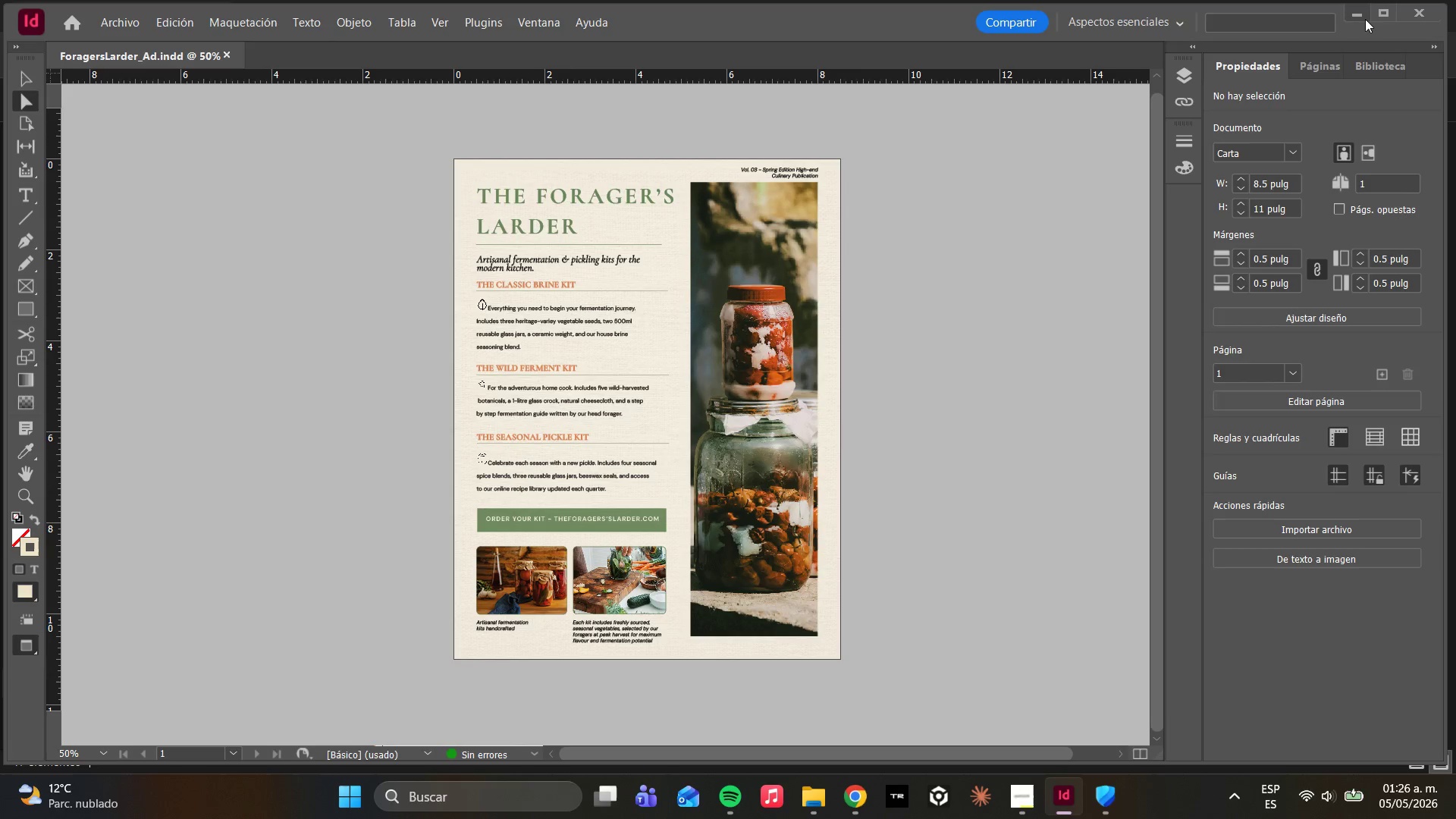 
left_click([1351, 16])
 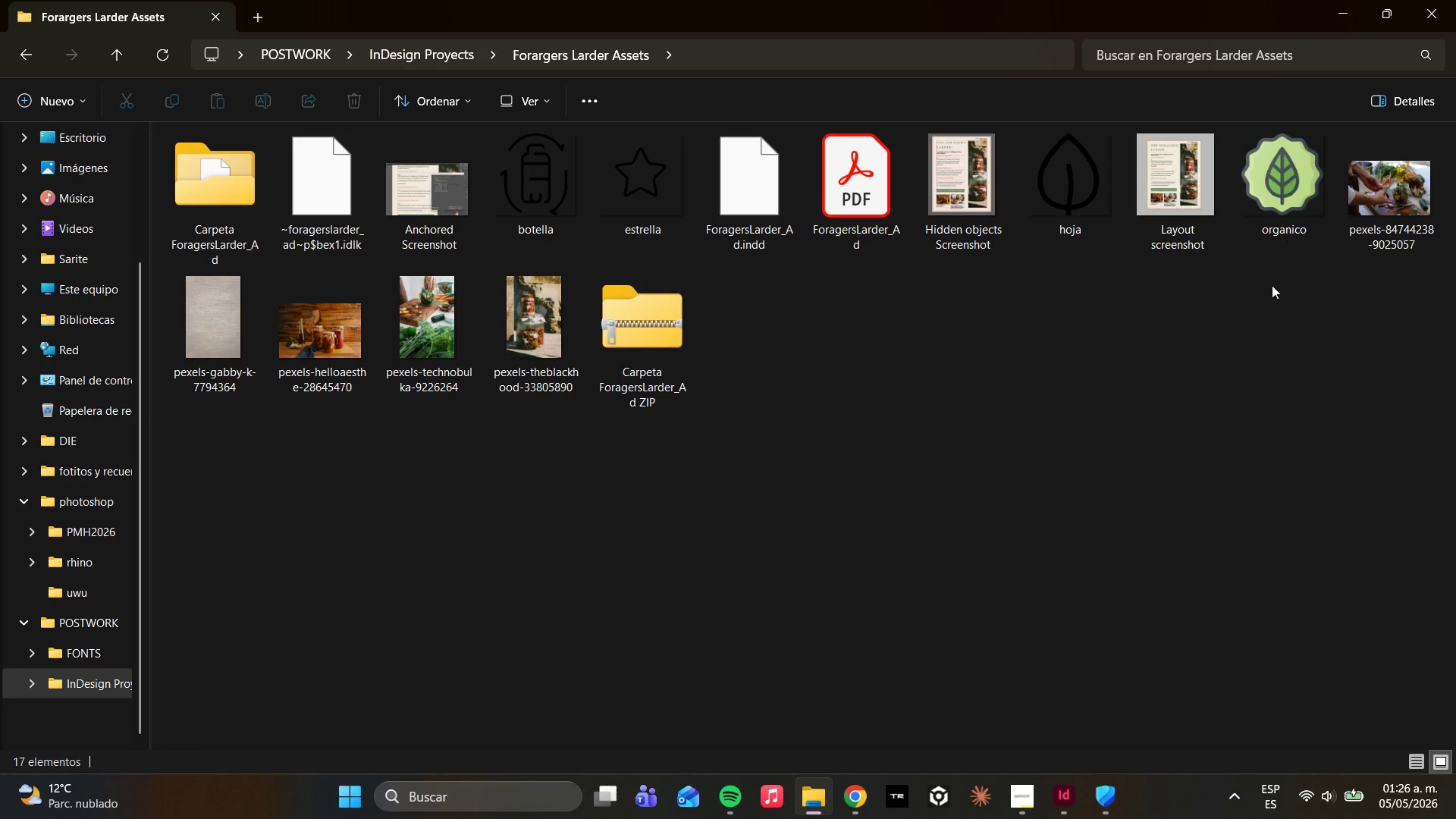 
mouse_move([1316, 257])
 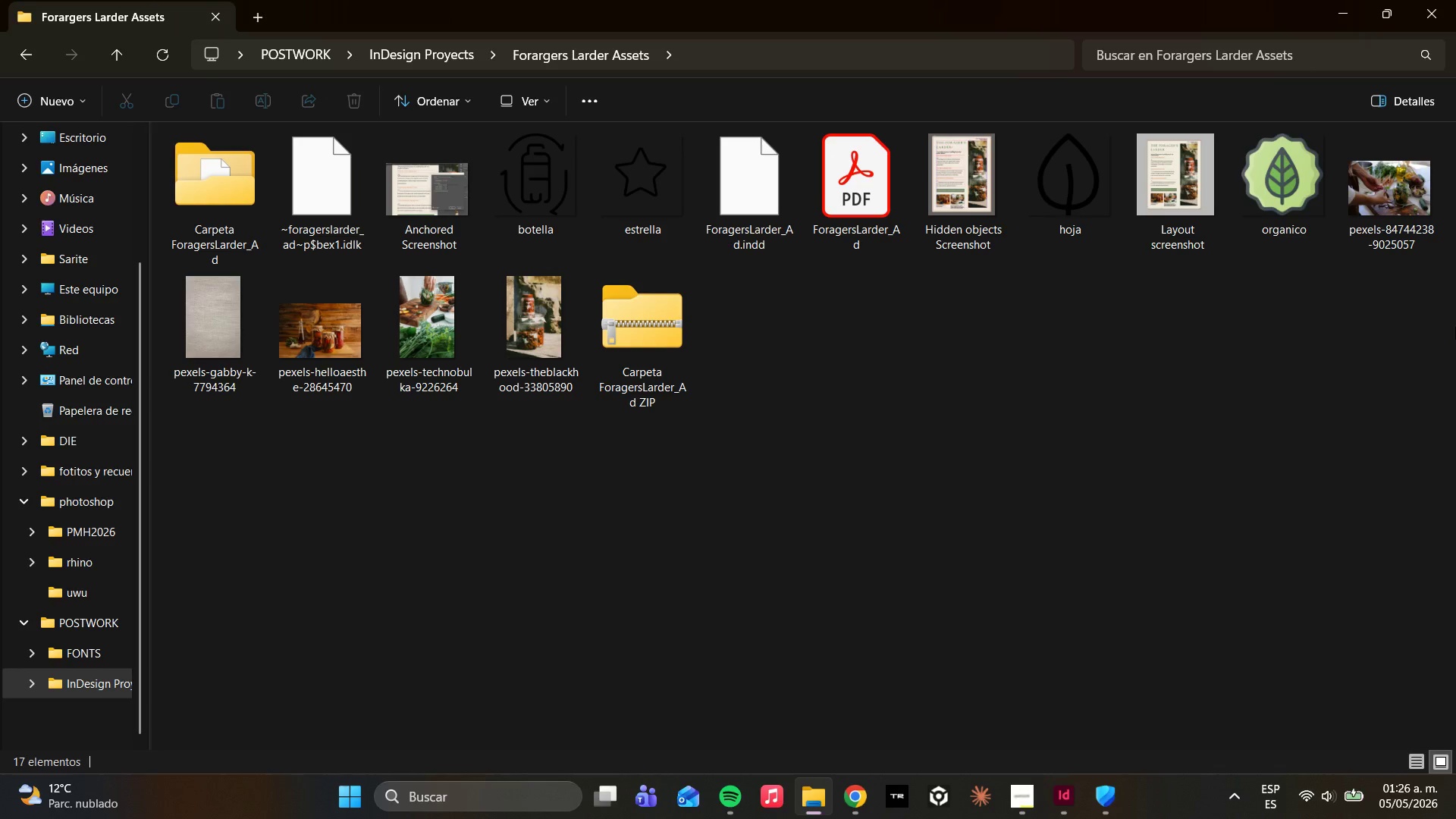 